 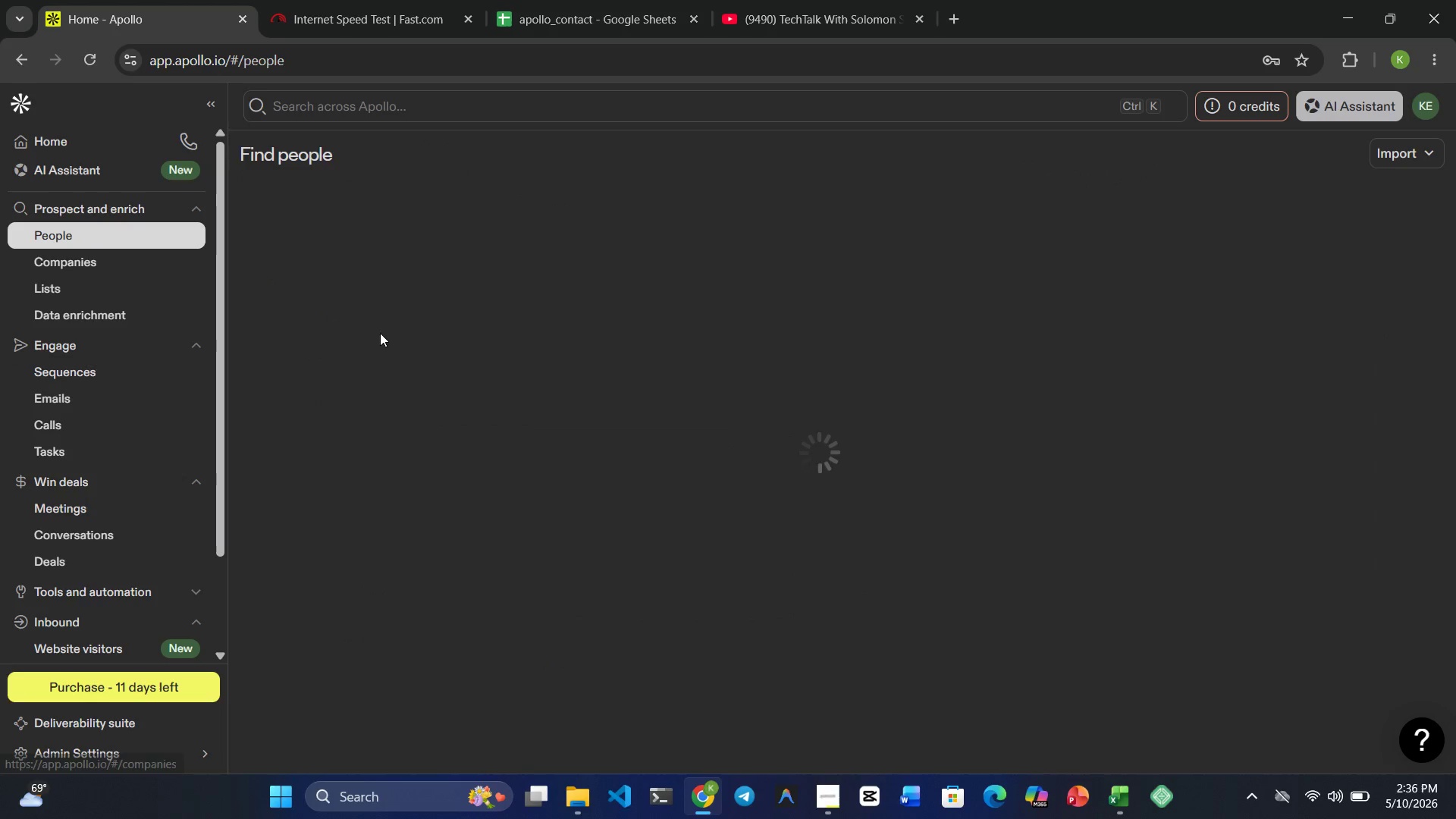 
scroll: coordinate [404, 329], scroll_direction: up, amount: 4.0
 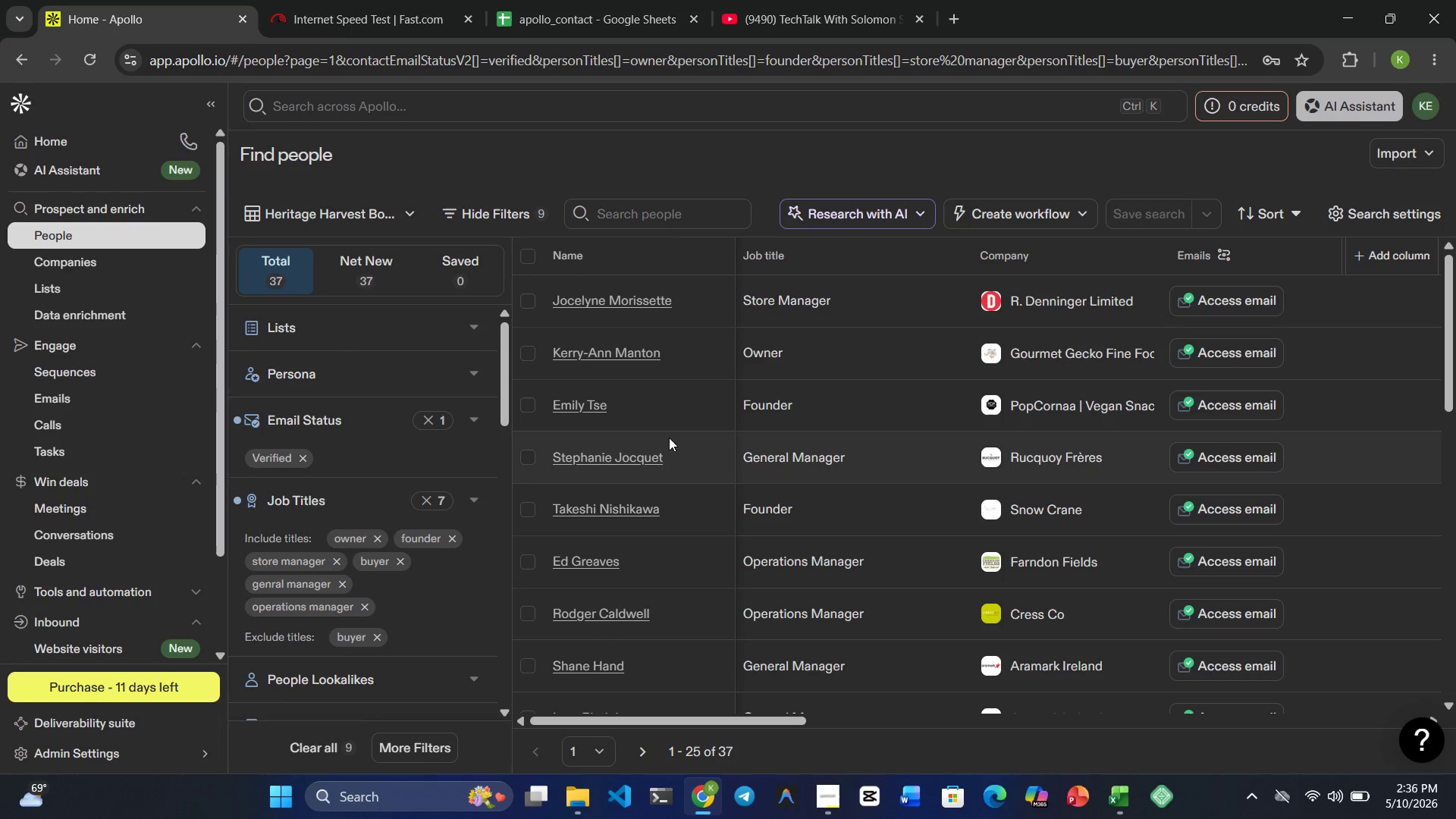 
mouse_move([837, 422])
 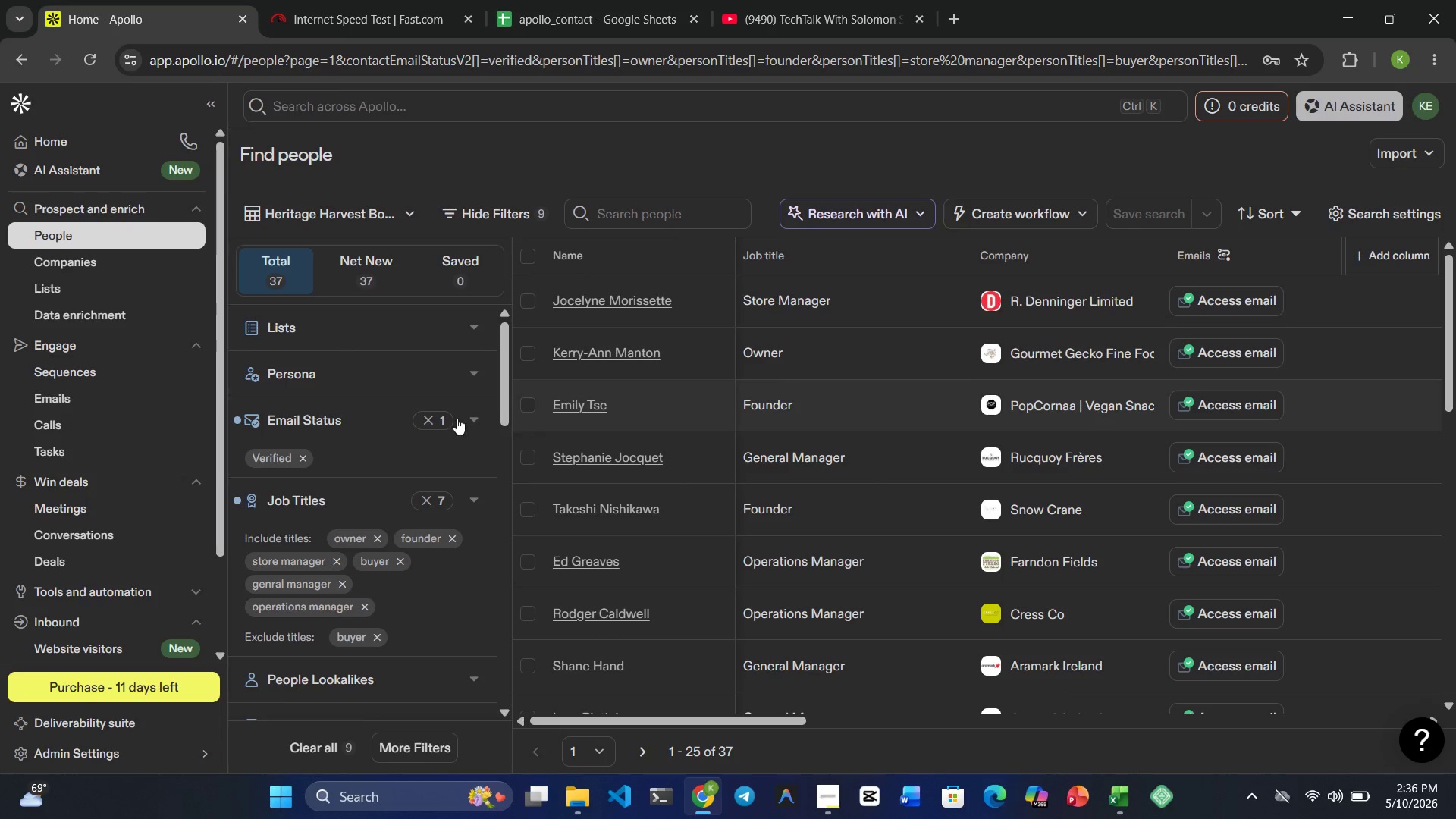 
scroll: coordinate [455, 397], scroll_direction: down, amount: 15.0
 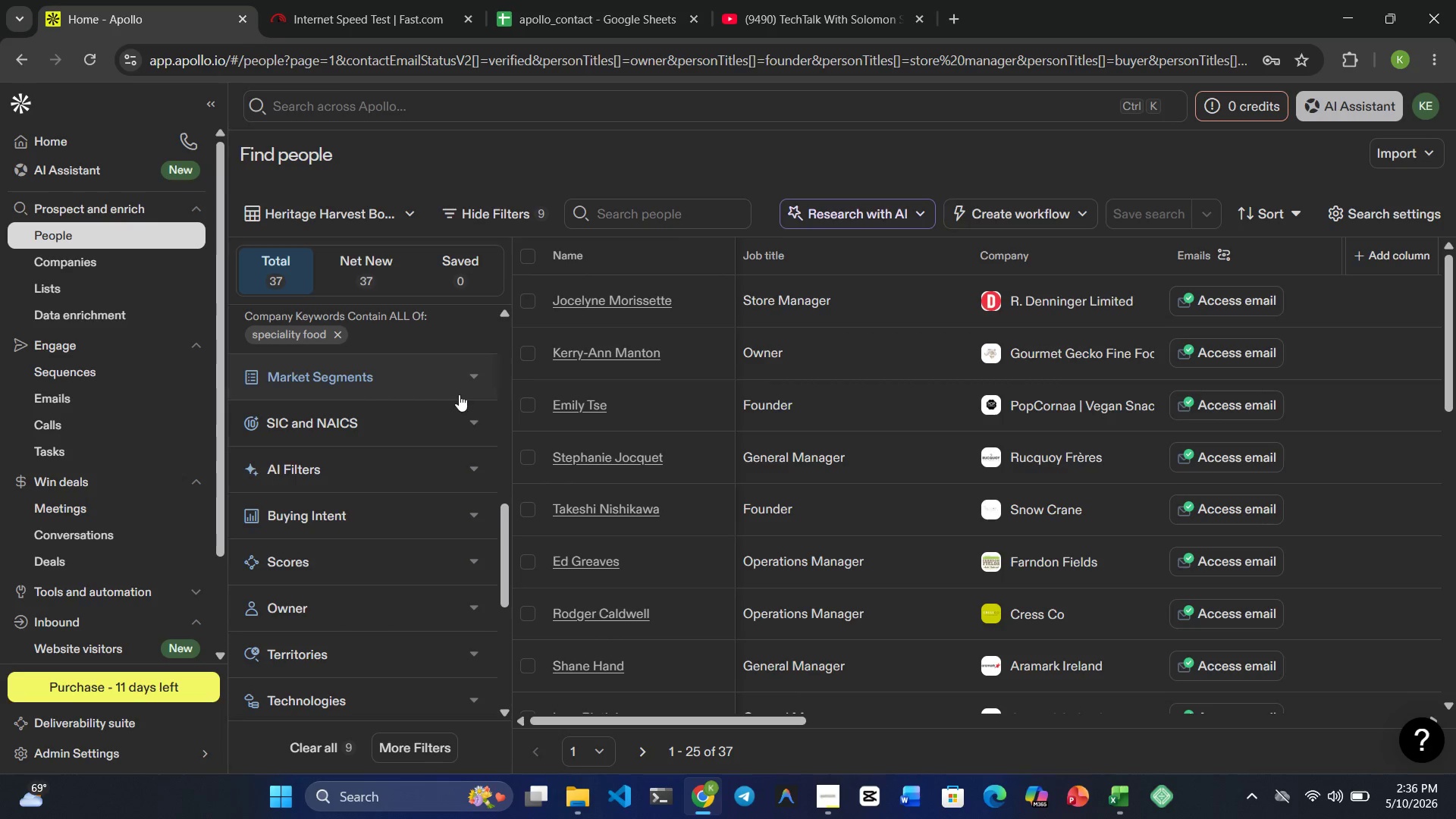 
scroll: coordinate [476, 370], scroll_direction: up, amount: 12.0
 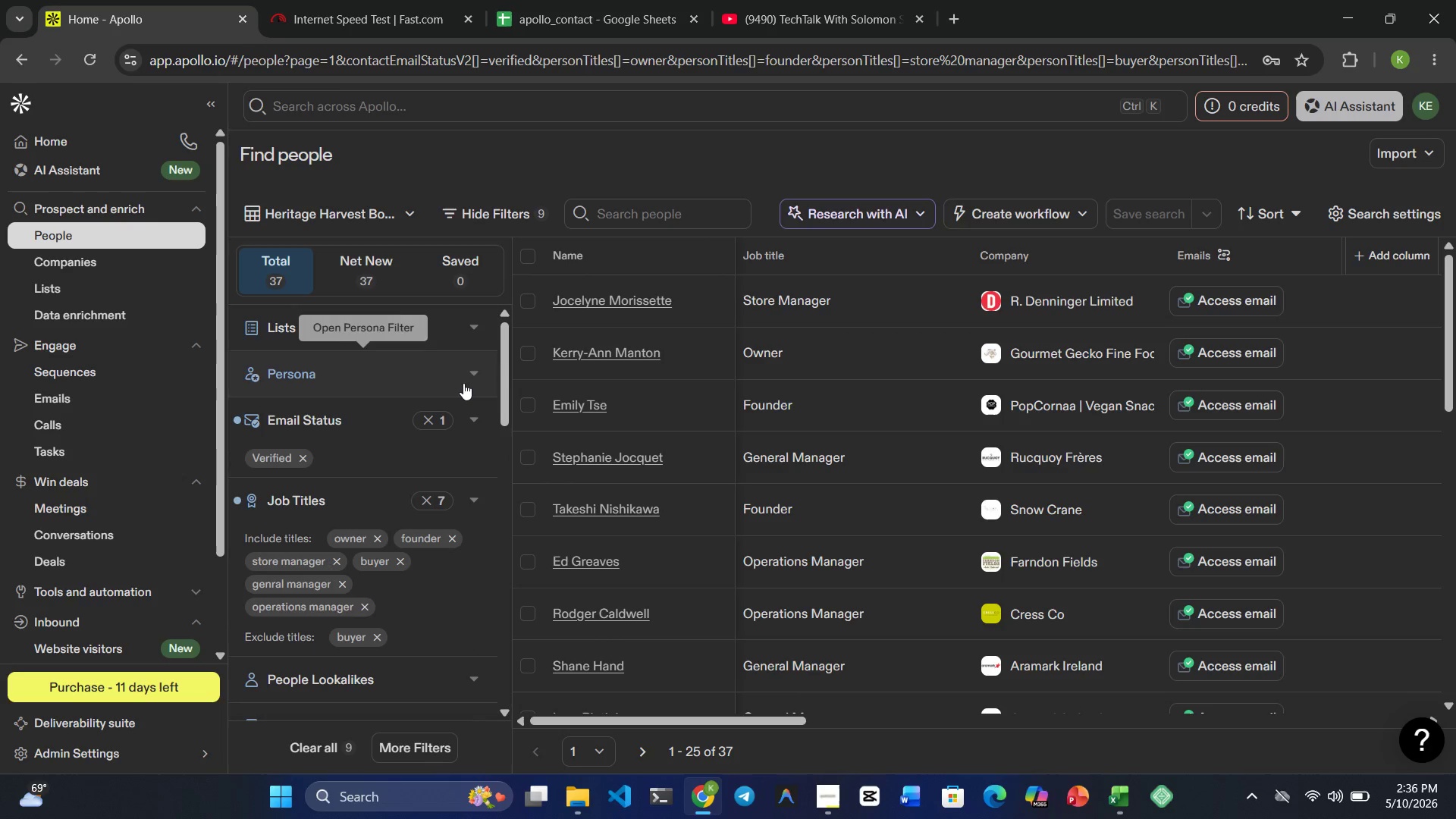 
scroll: coordinate [463, 383], scroll_direction: down, amount: 1.0
 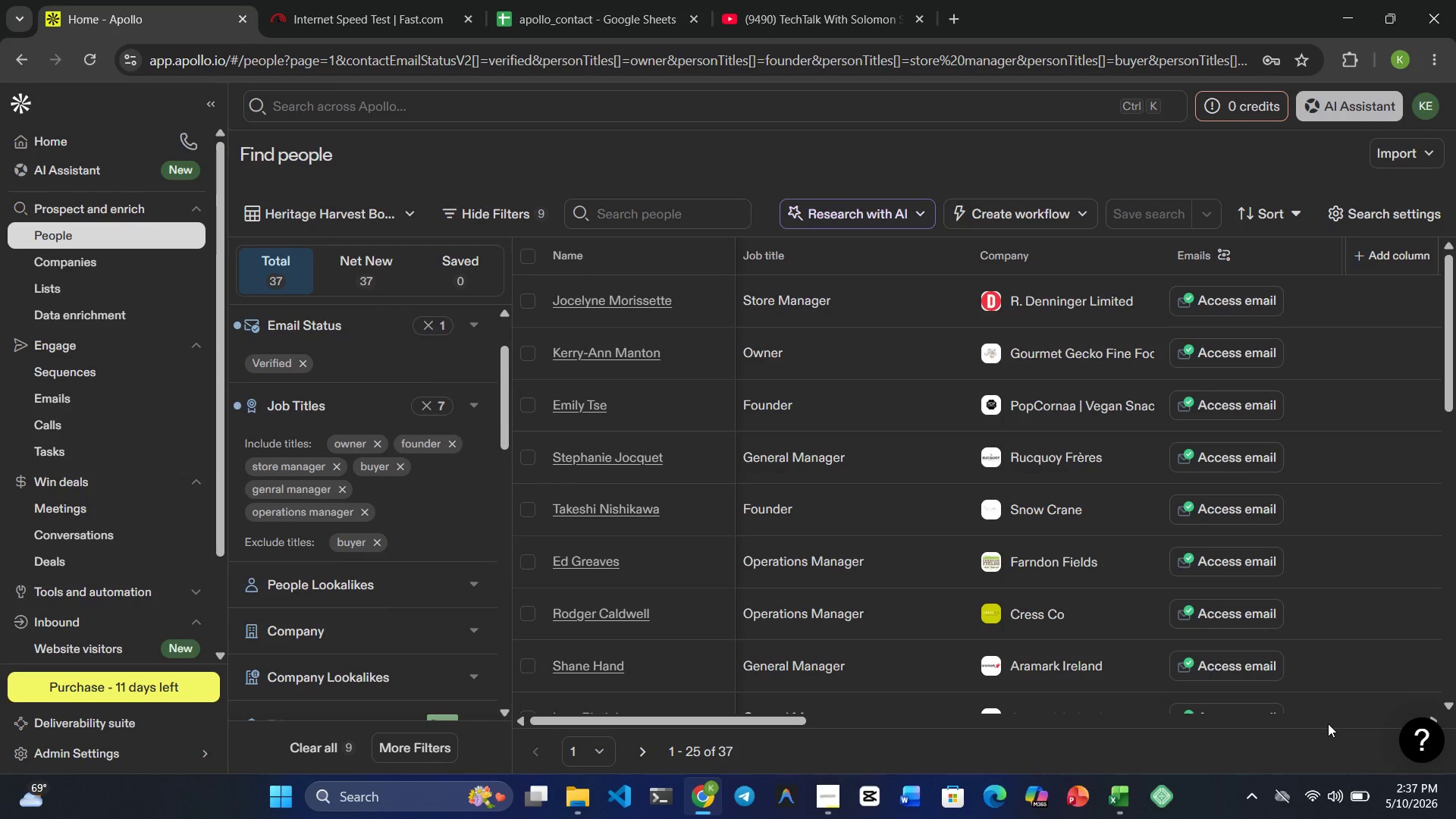 
key(PrintScreen)
 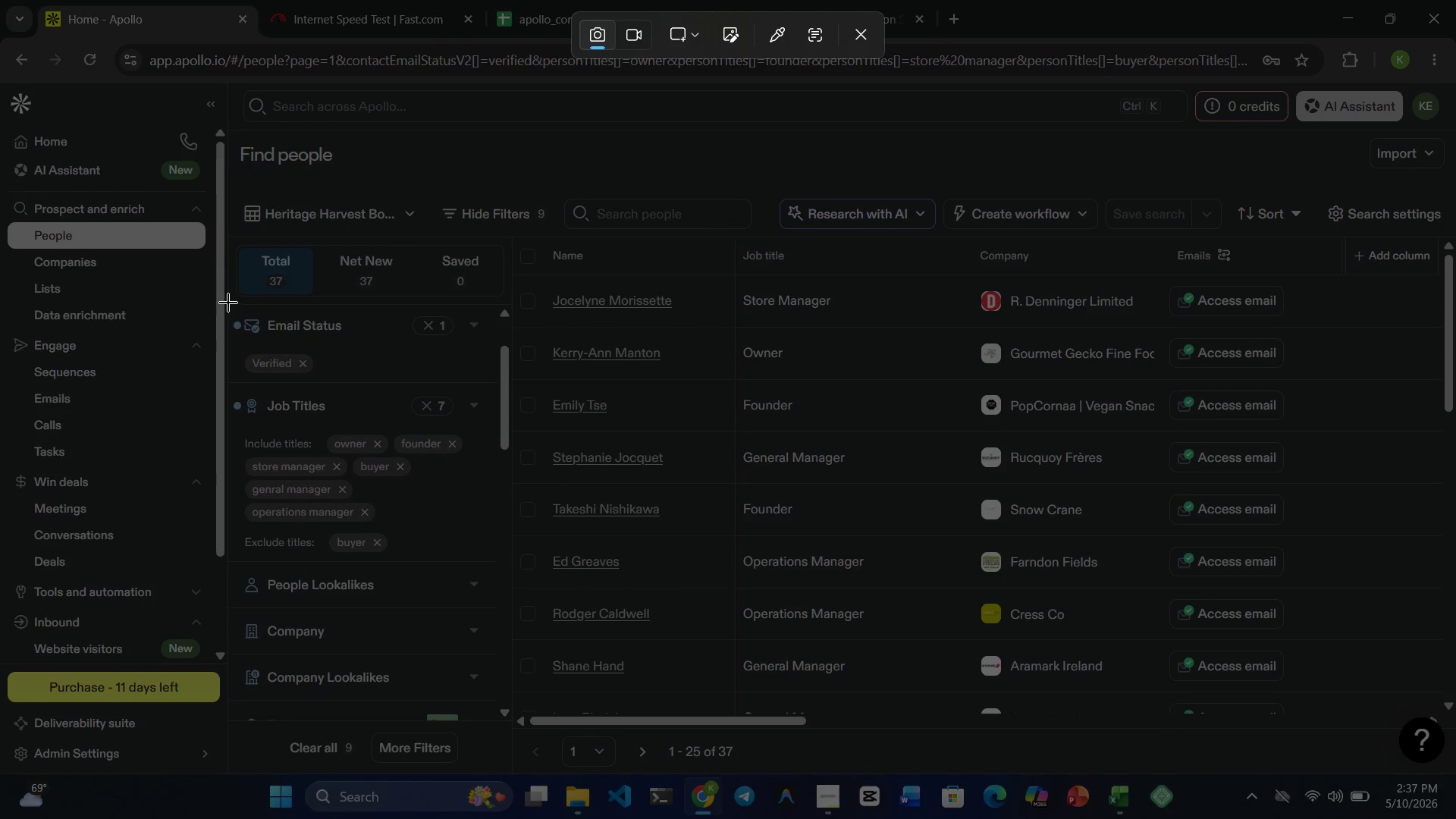 
left_click_drag(start_coordinate=[224, 300], to_coordinate=[512, 651])
 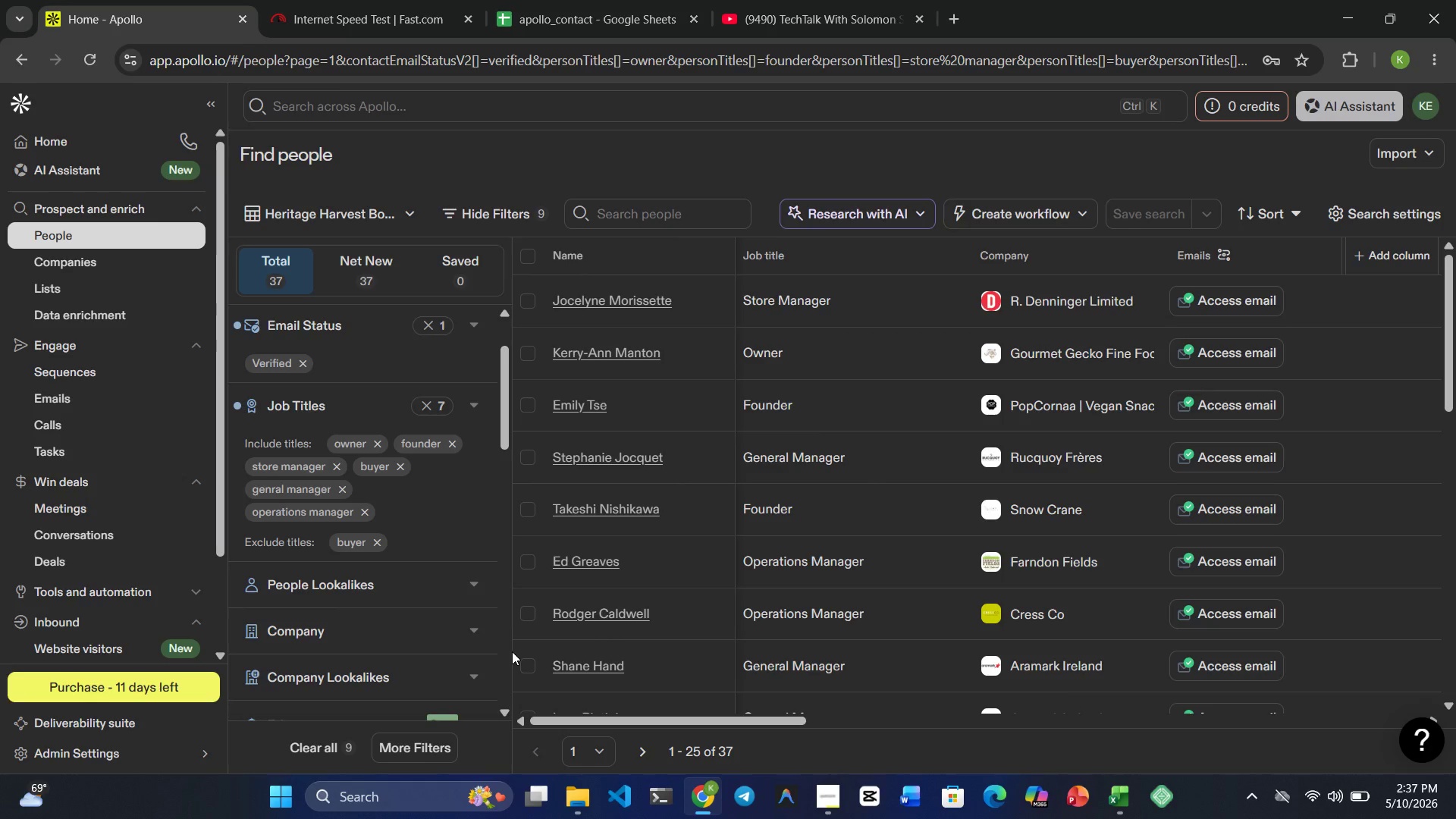 
key(Meta+MetaLeft)
 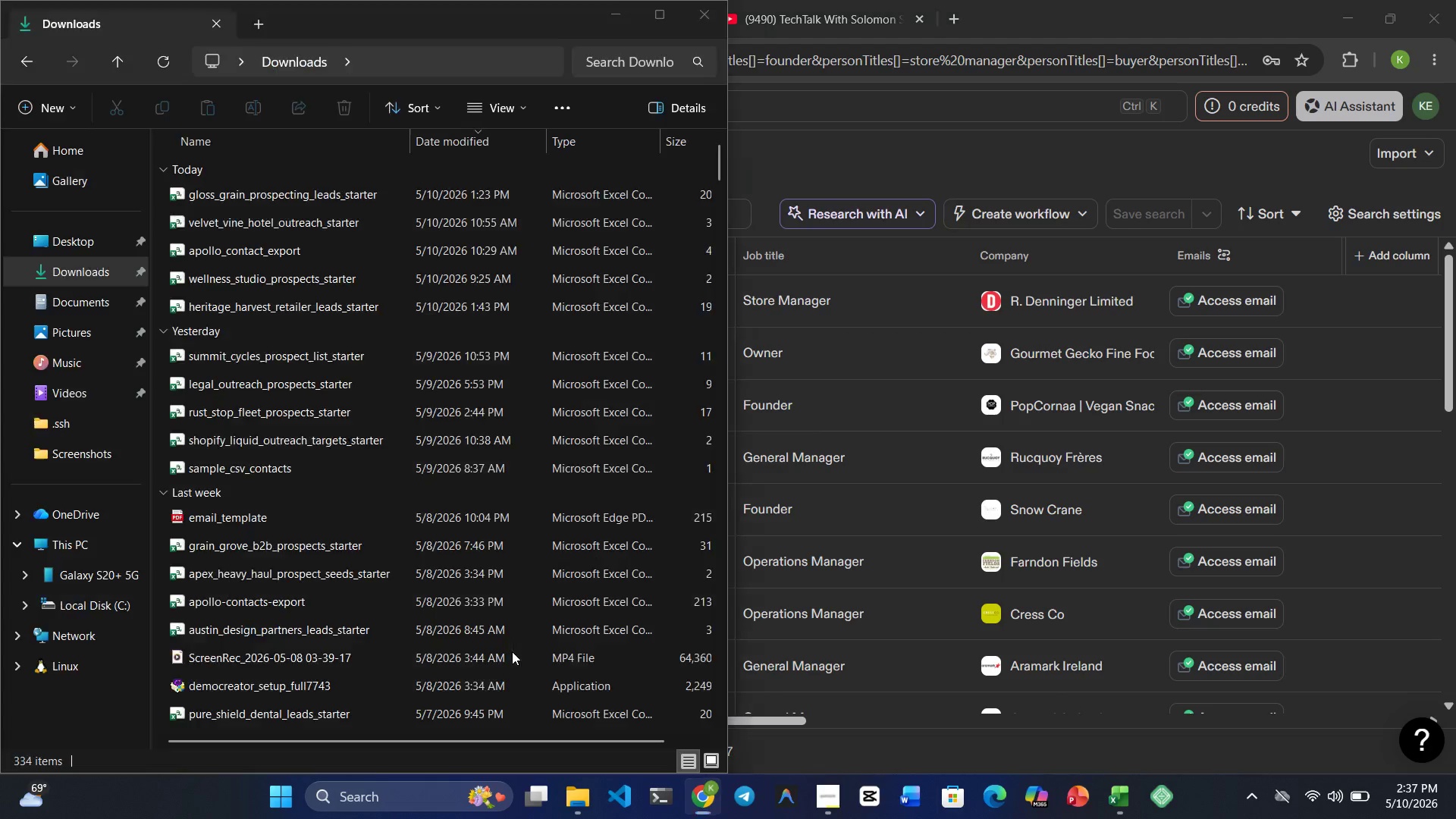 
key(Meta+1)
 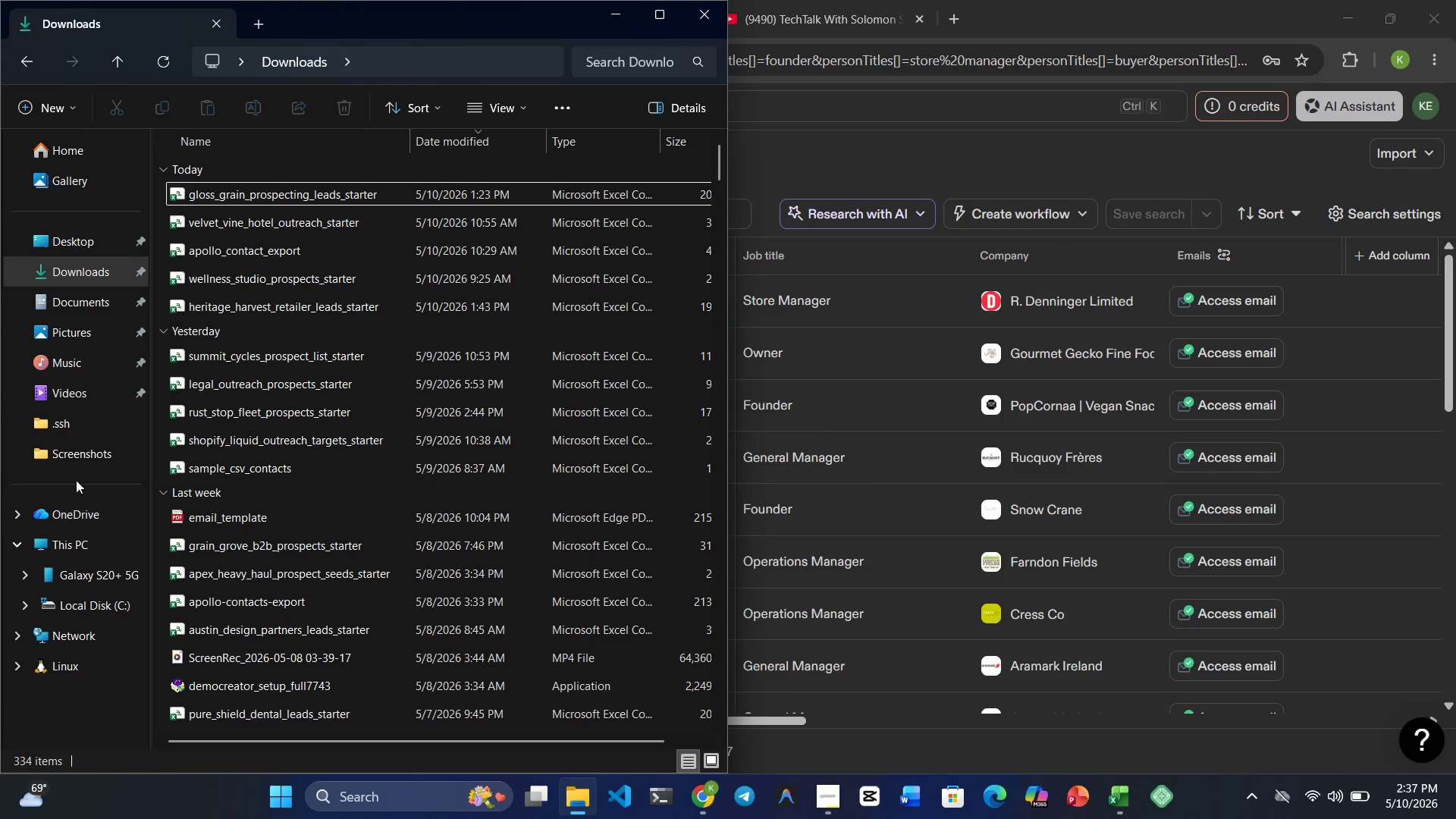 
left_click([72, 466])
 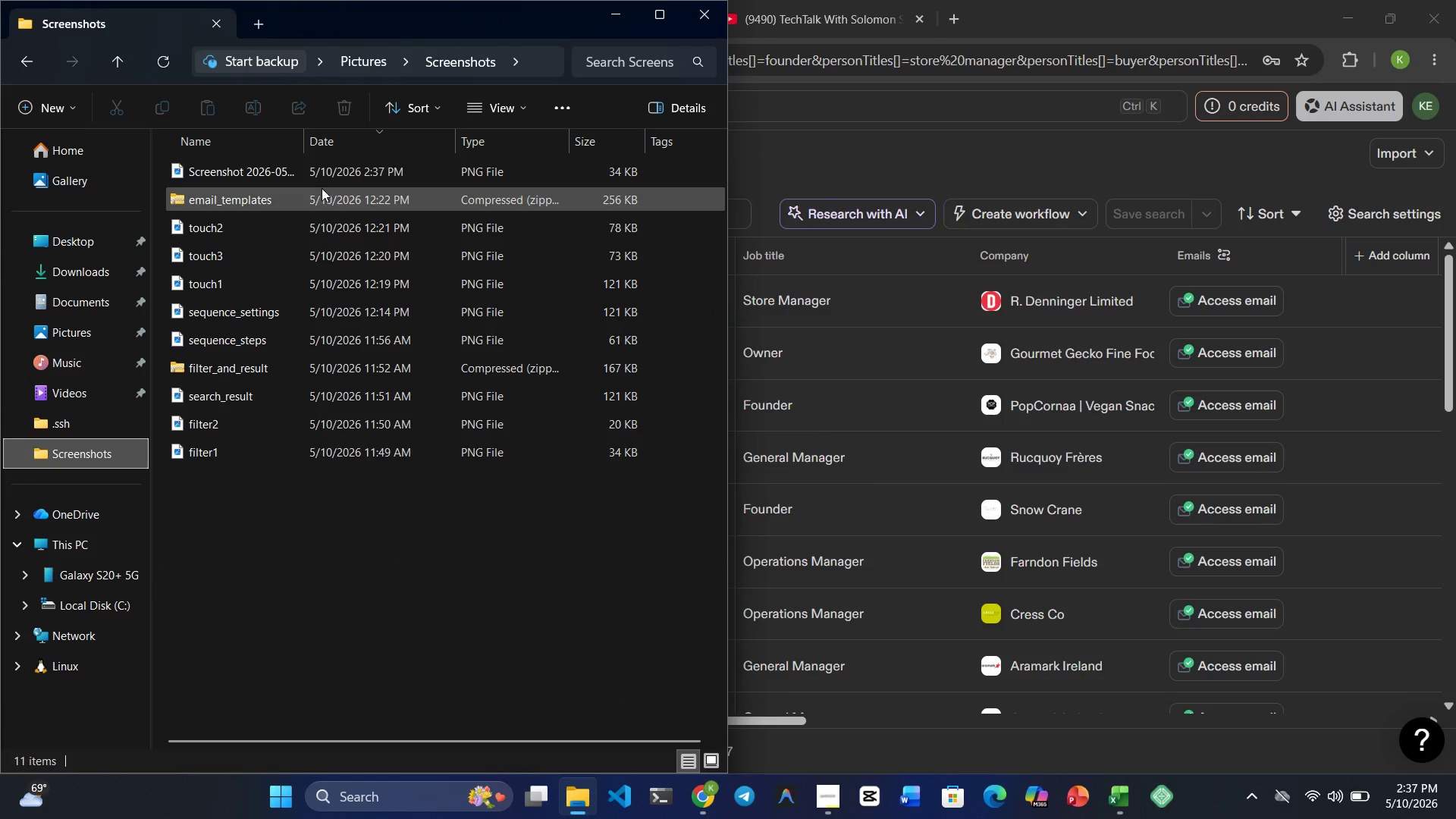 
left_click([302, 188])
 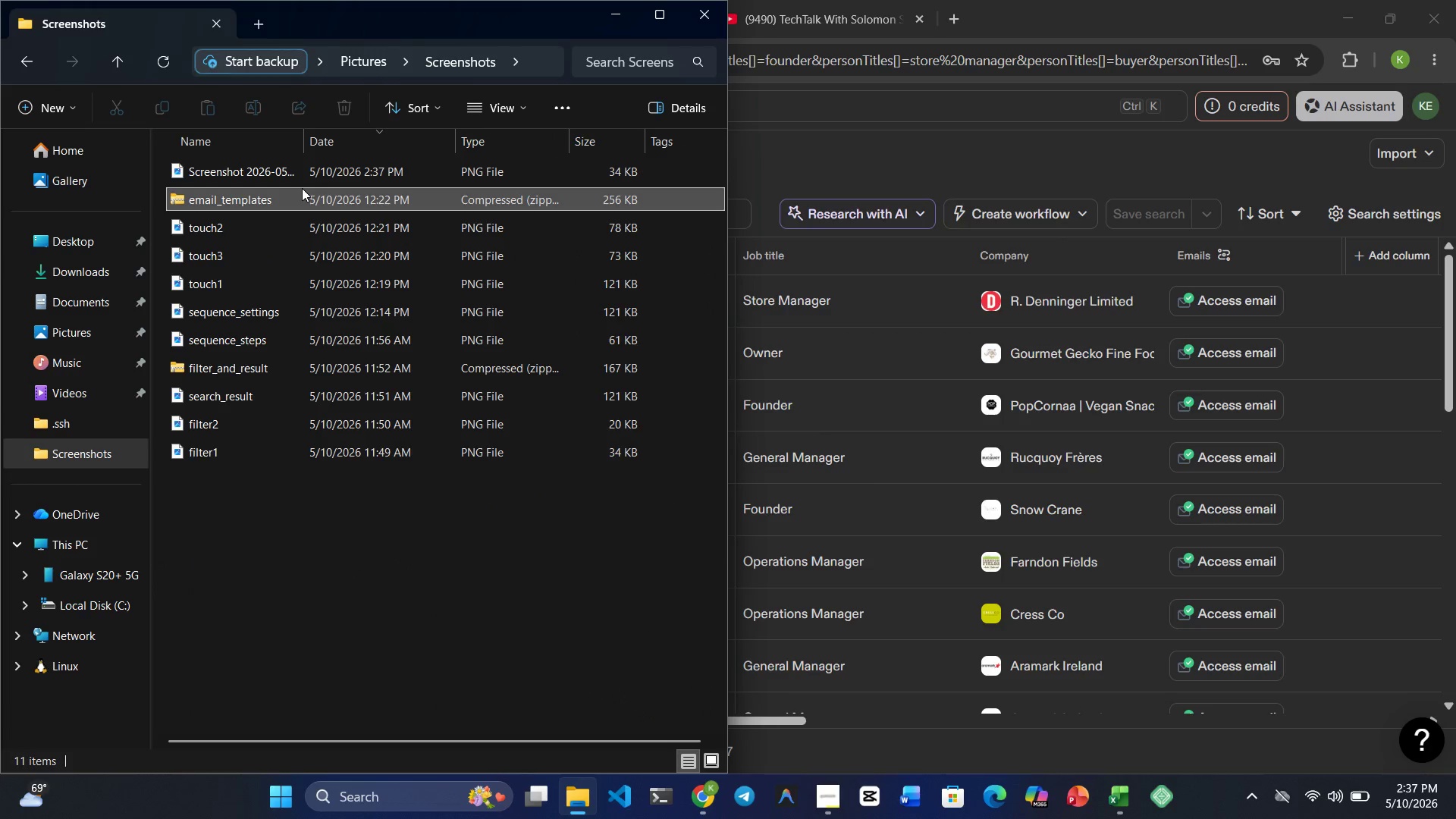 
key(Shift+ArrowDown)
 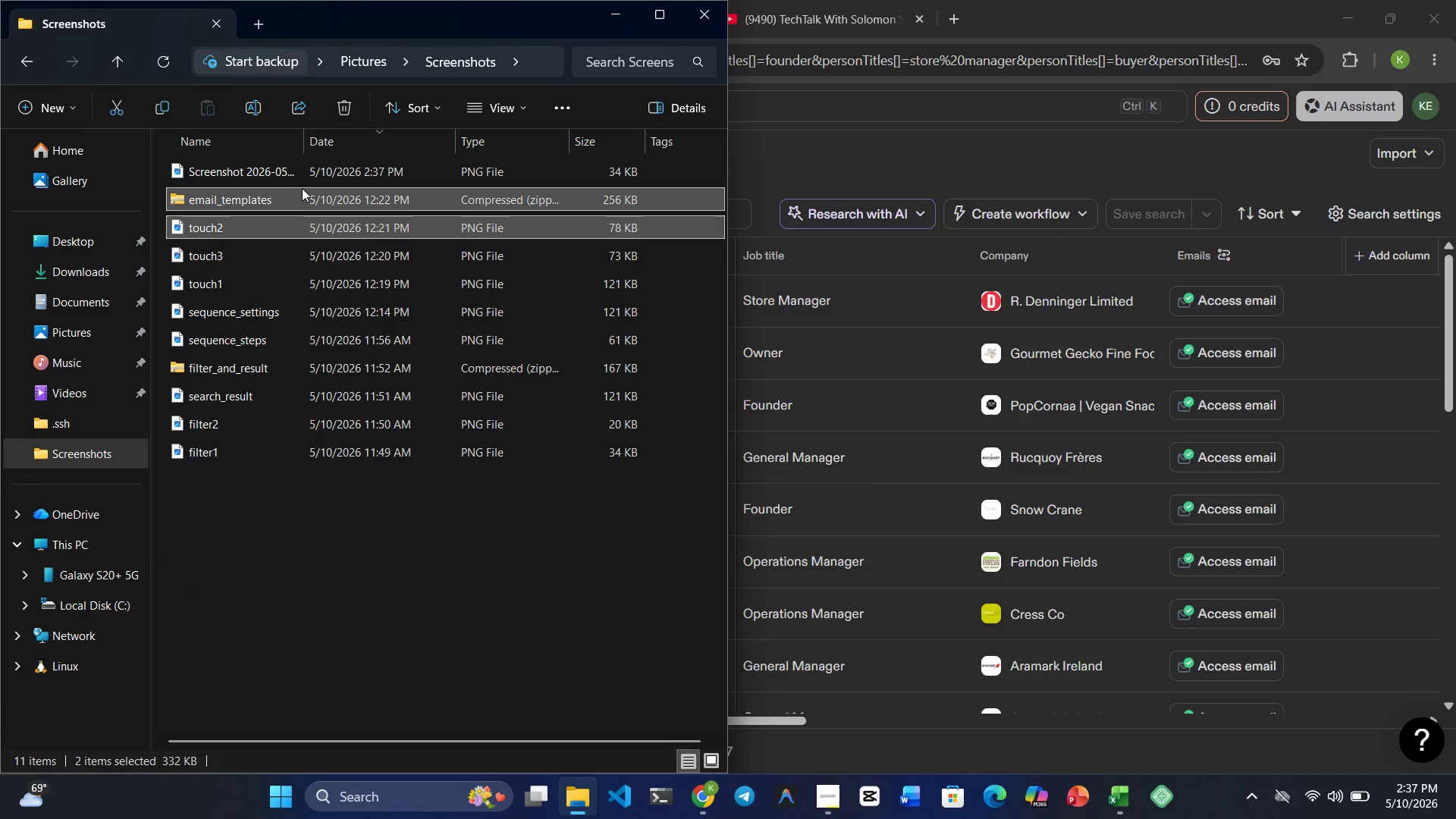 
hold_key(key=ArrowDown, duration=1.01)
 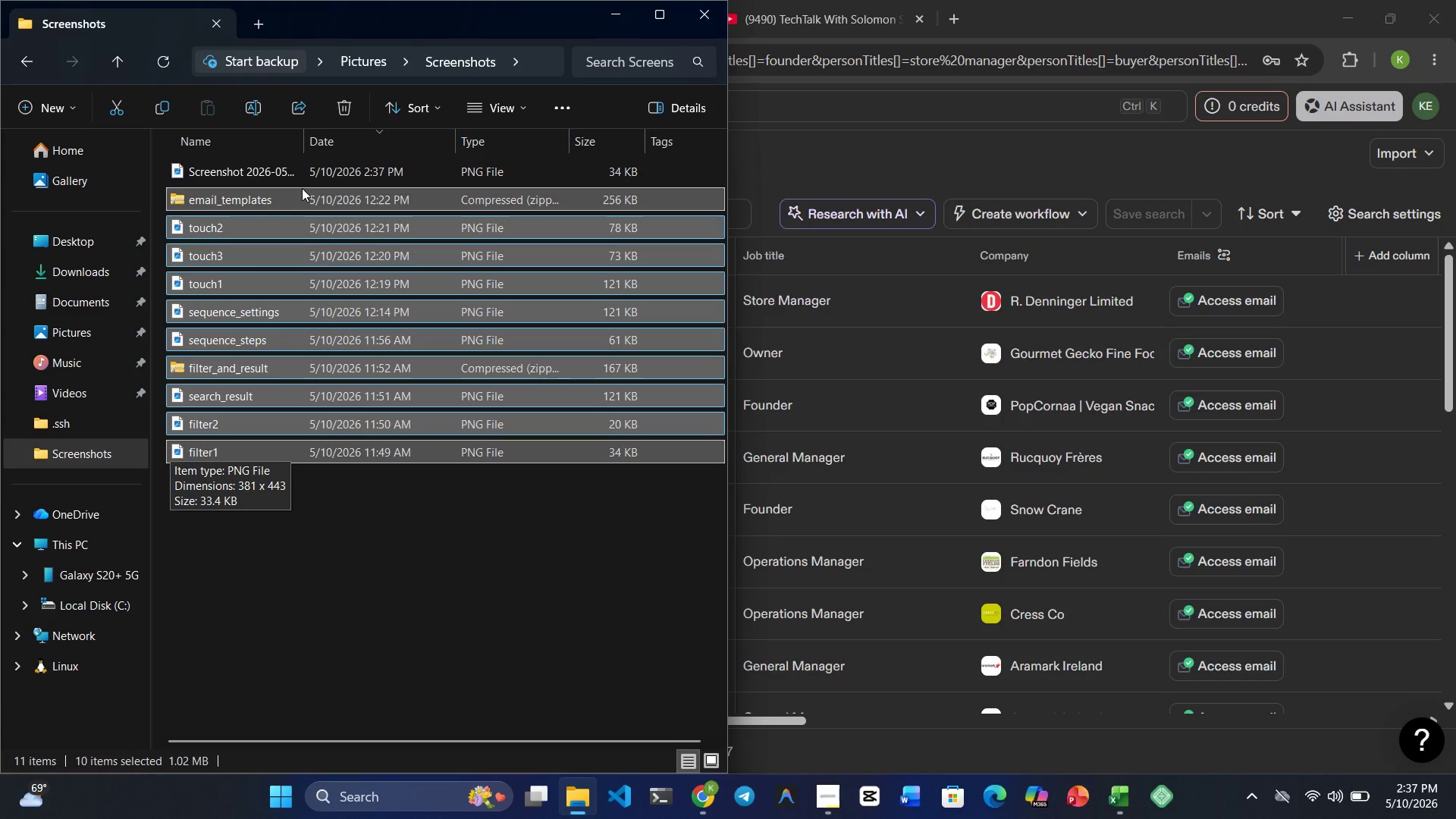 
wait(7.27)
 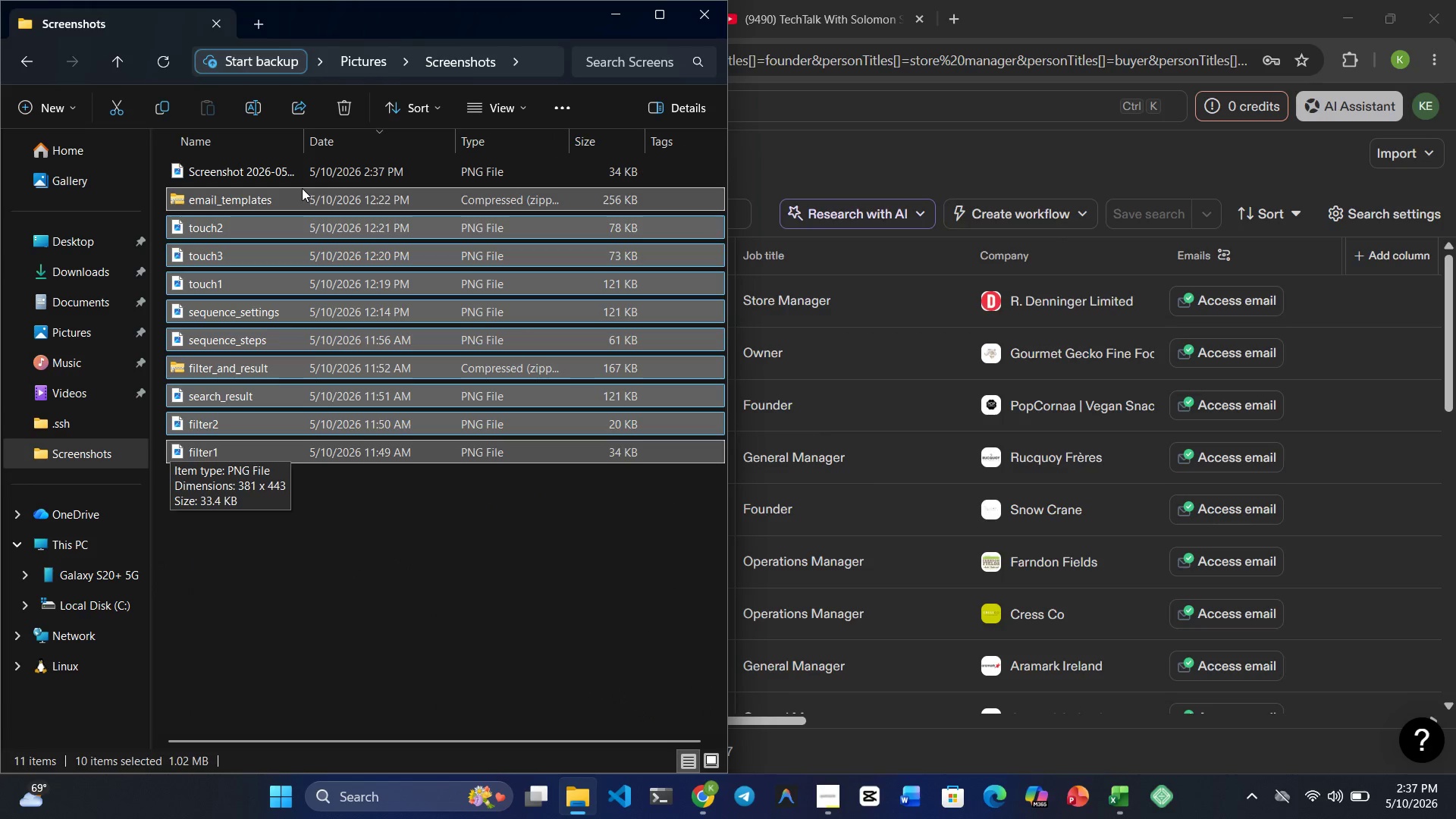 
key(Delete)
 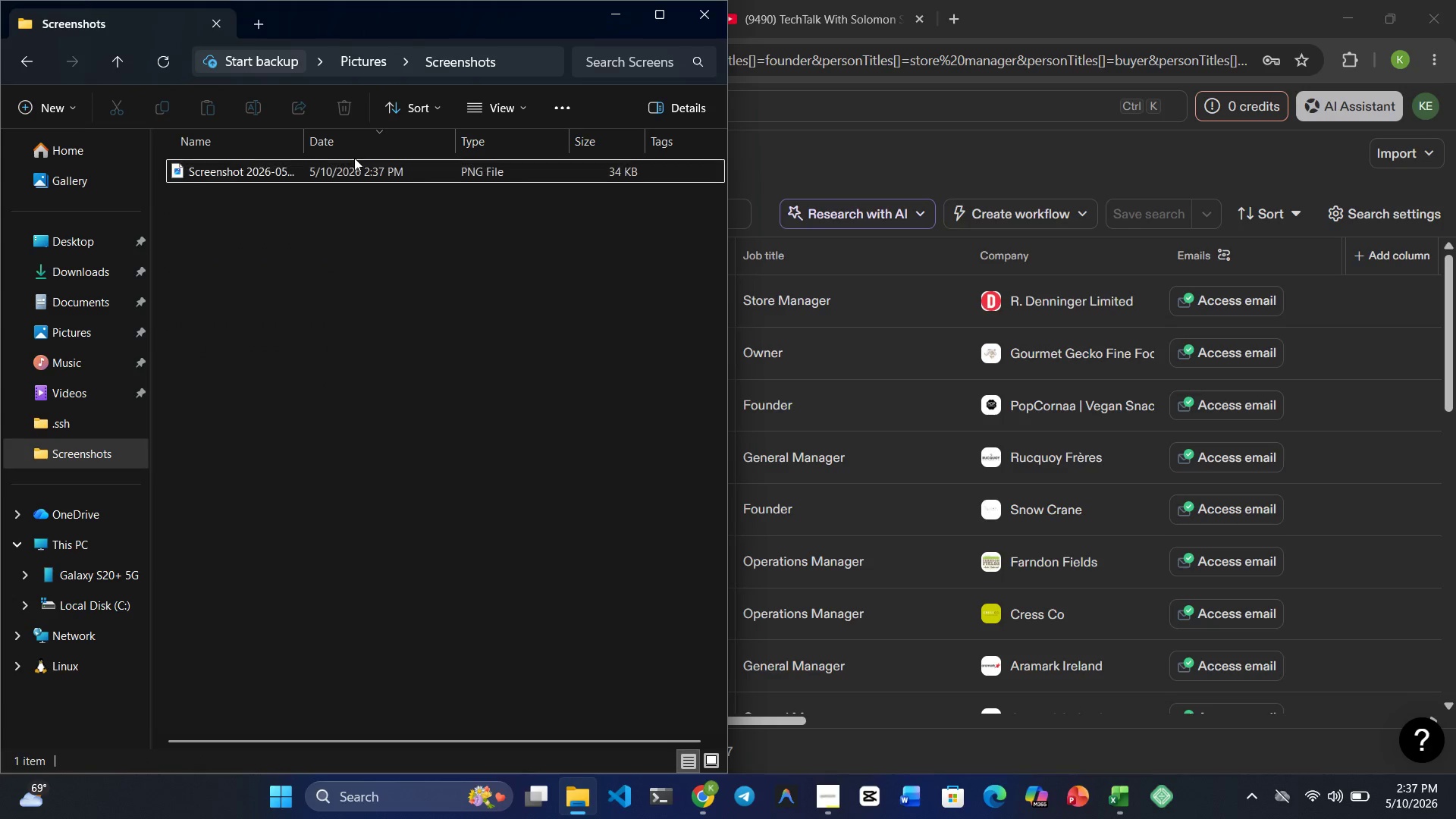 
left_click([354, 165])
 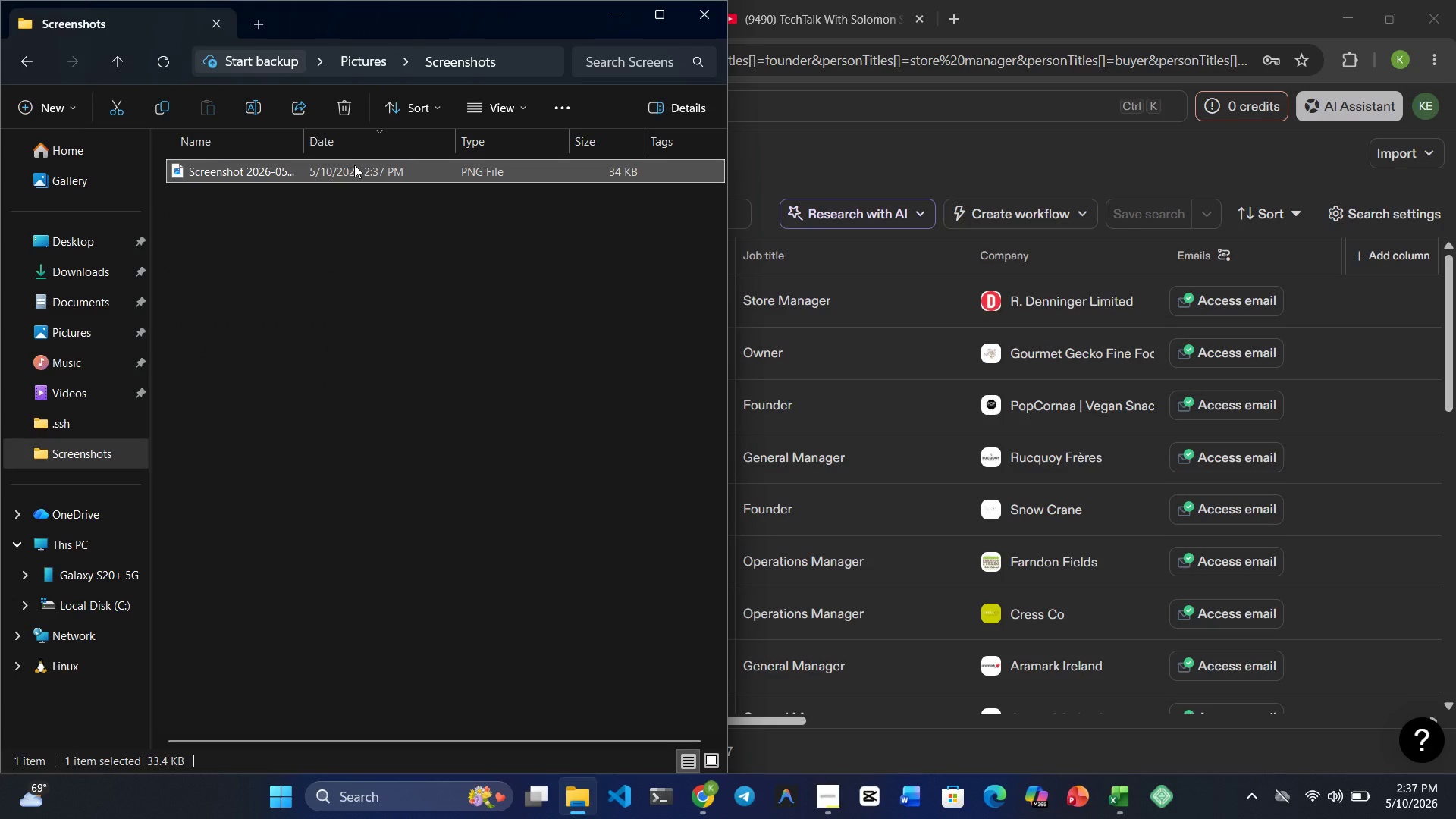 
wait(5.22)
 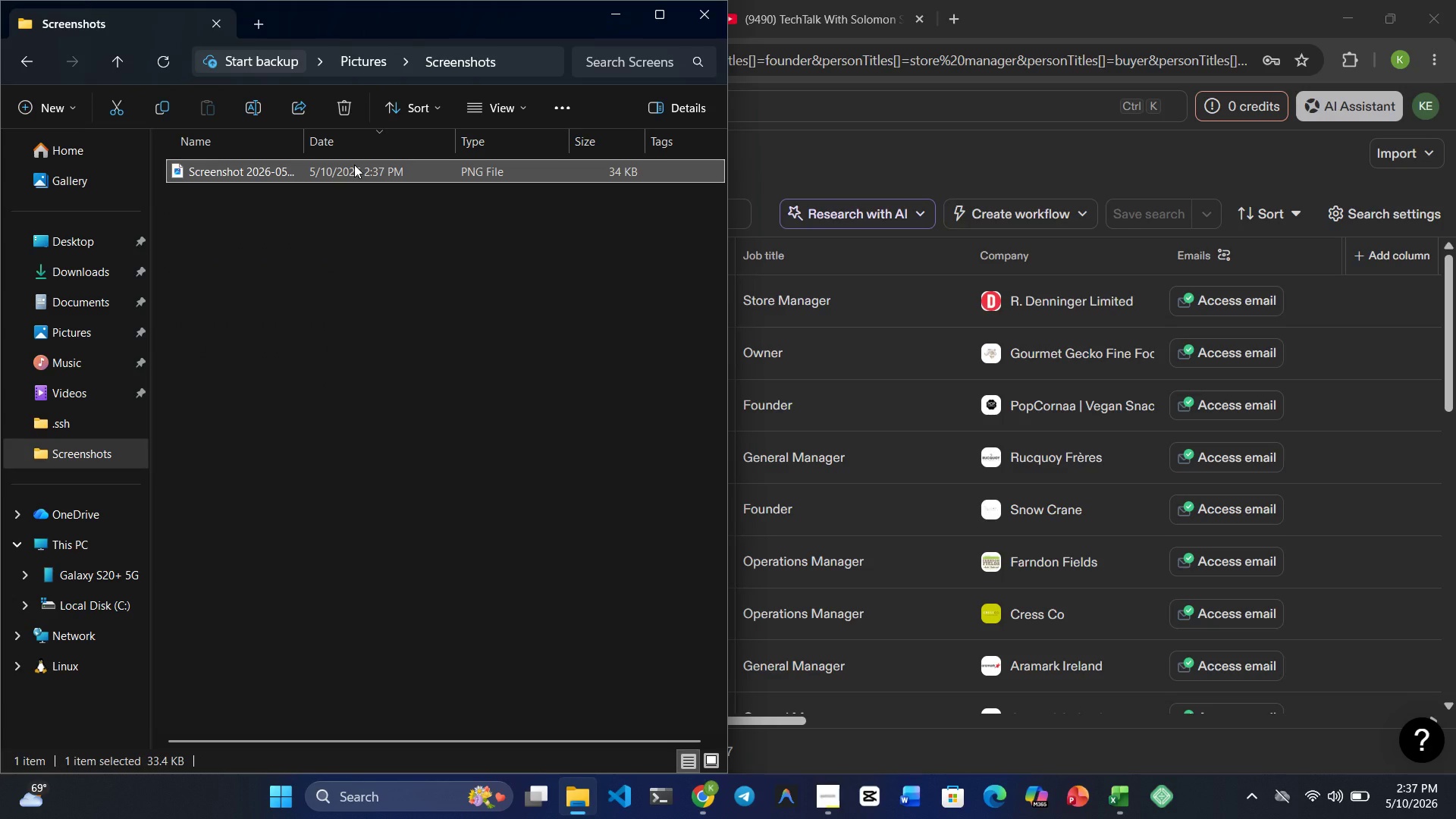 
right_click([354, 165])
 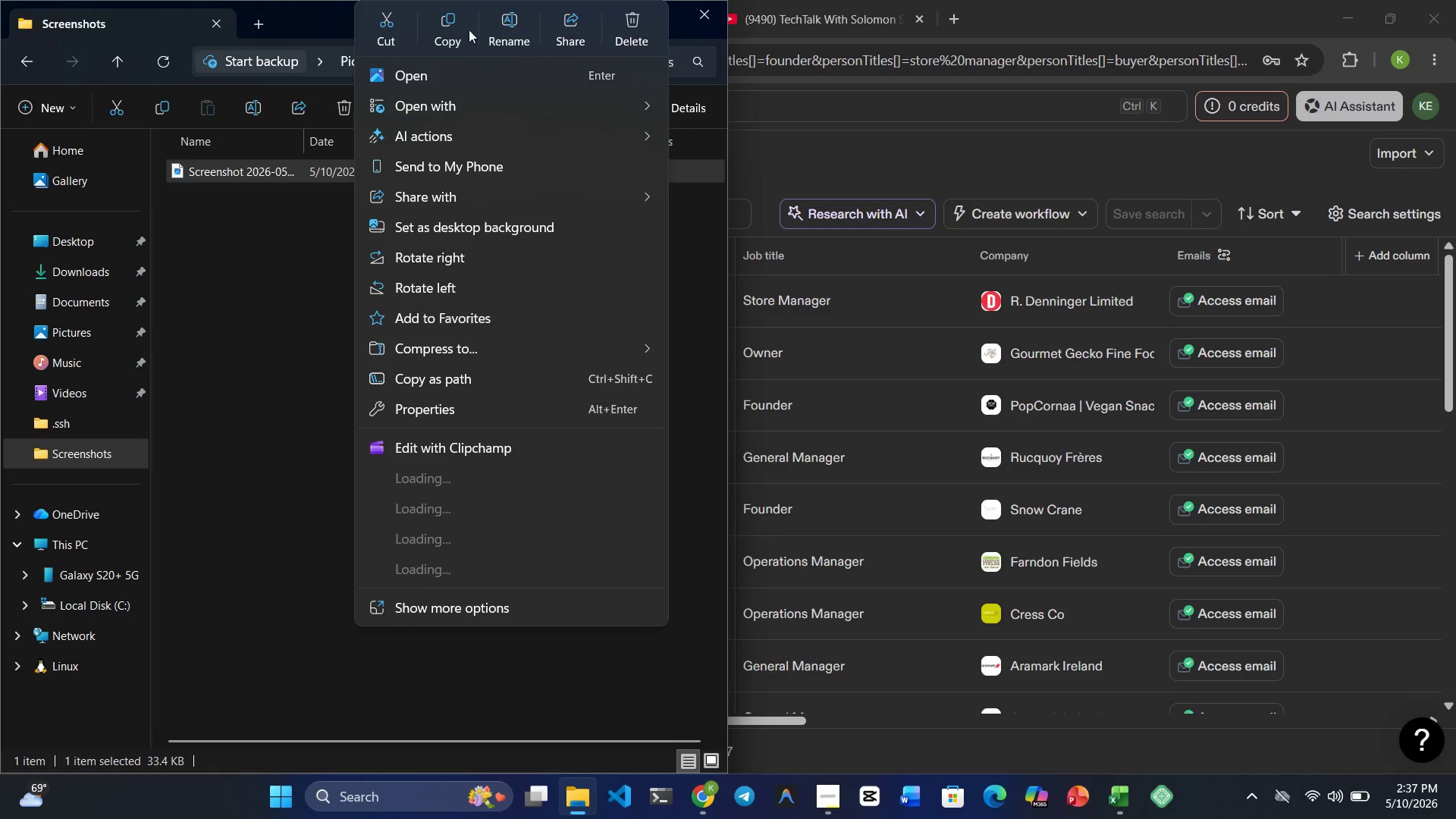 
left_click([490, 27])
 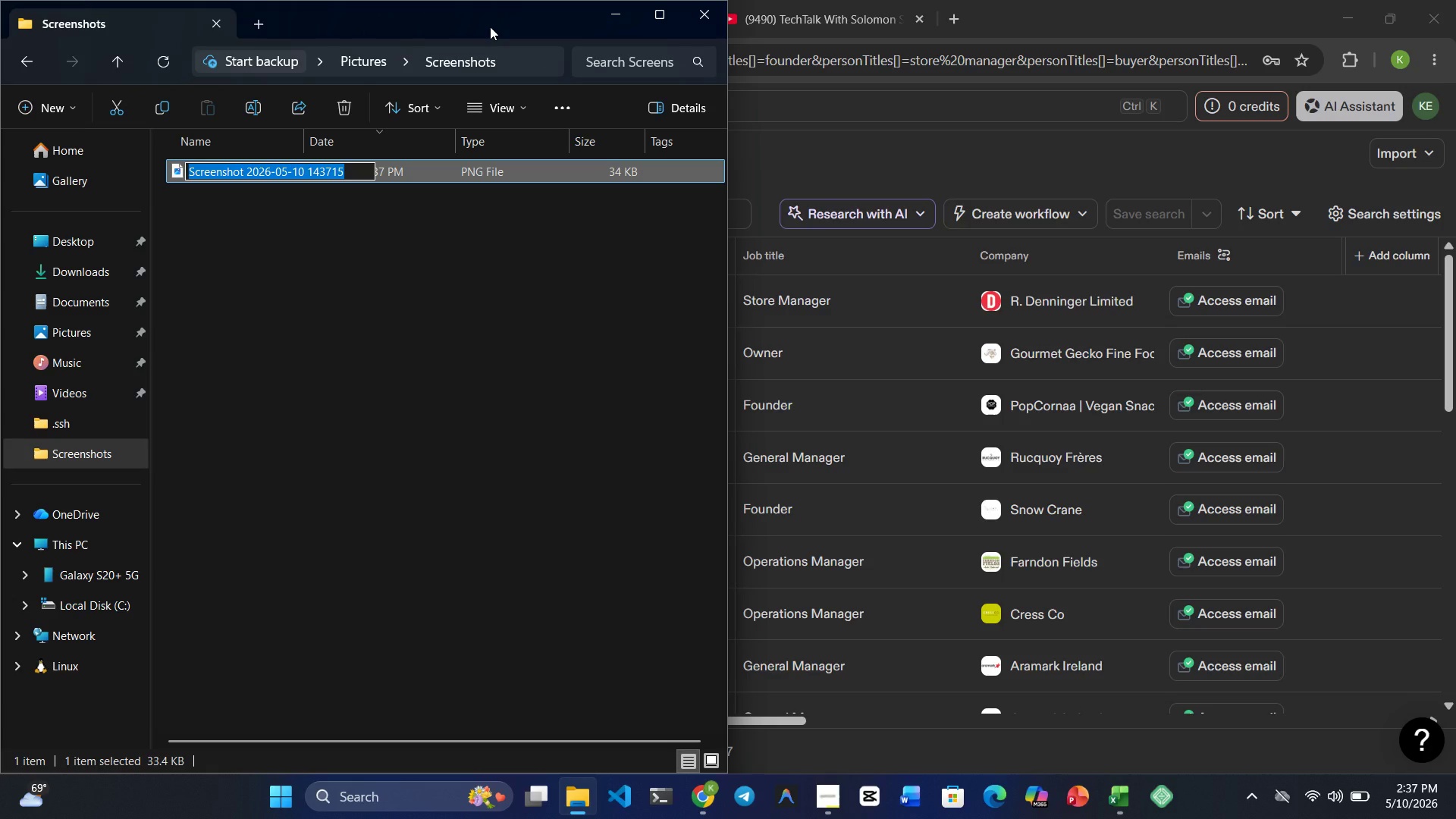 
type(filter1)
 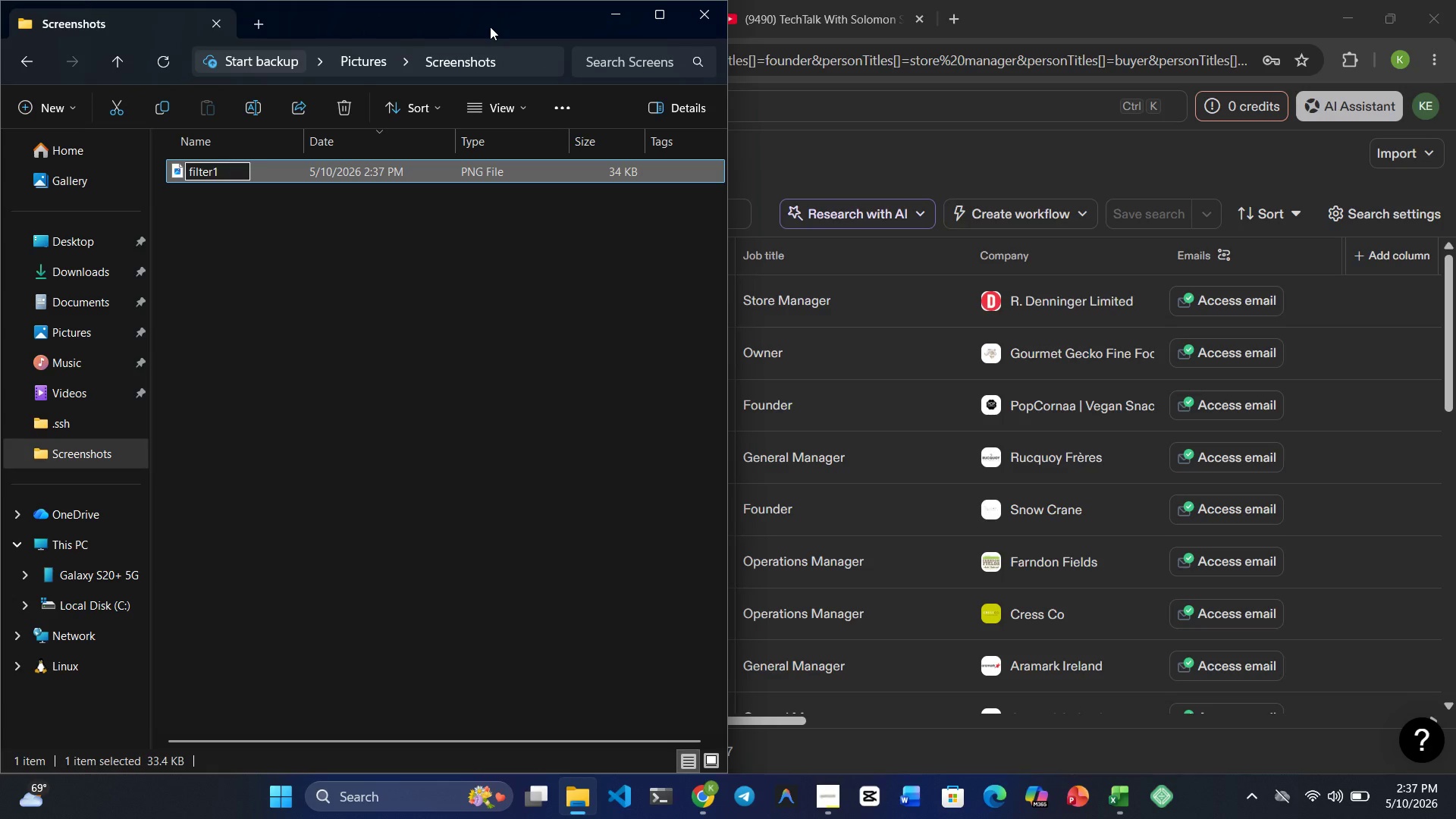 
key(Enter)
 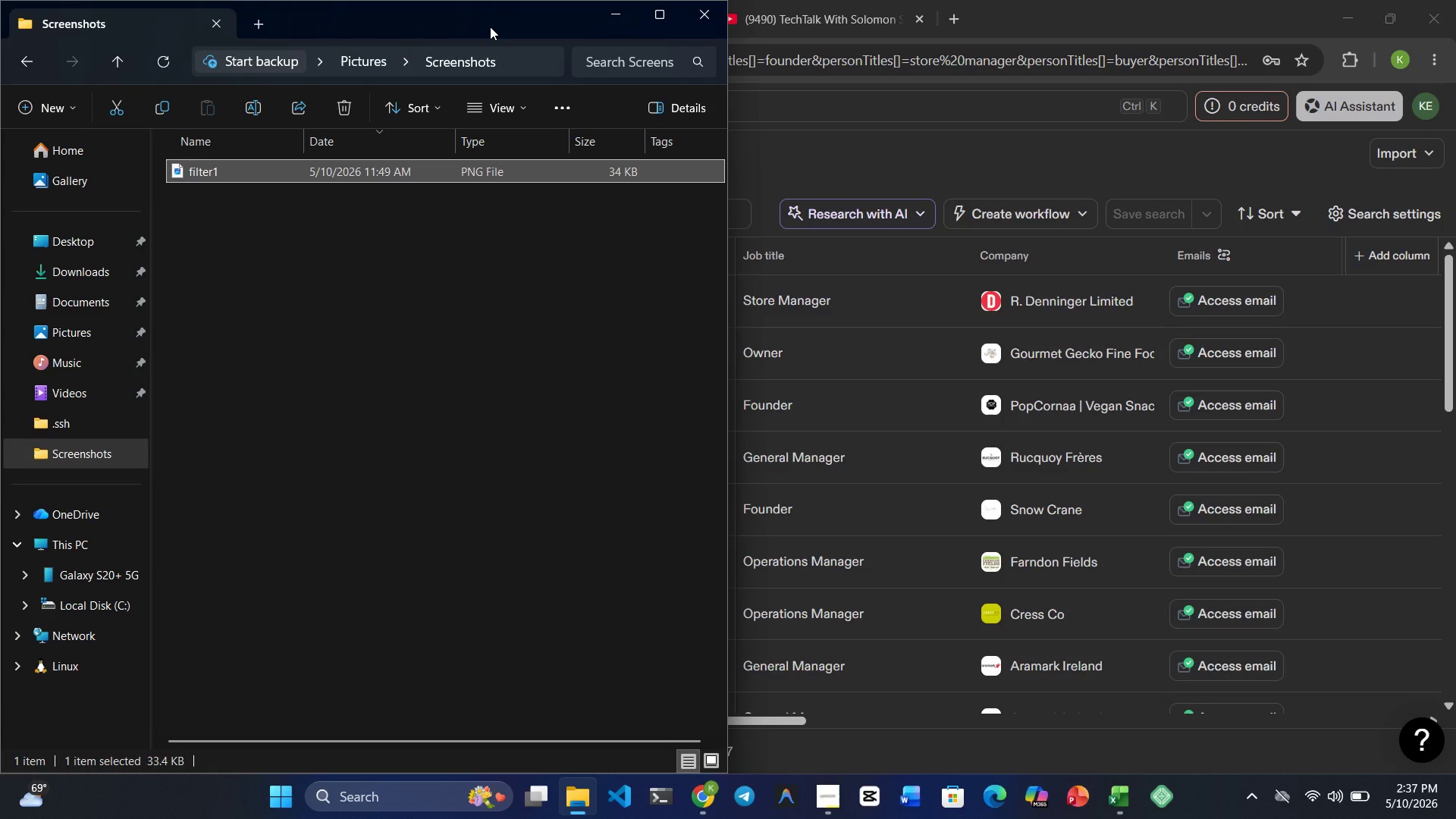 
wait(6.38)
 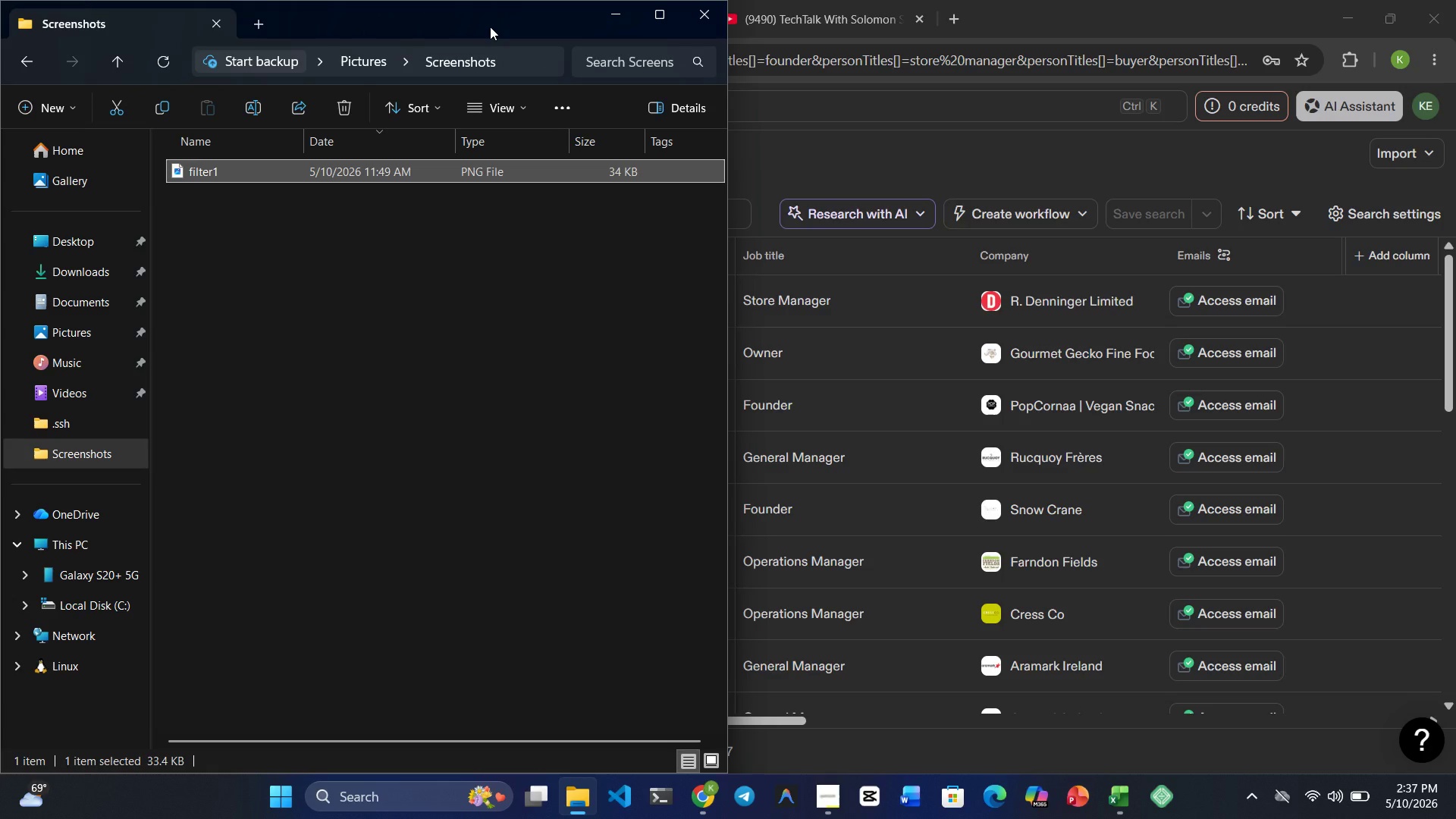 
key(Meta+4)
 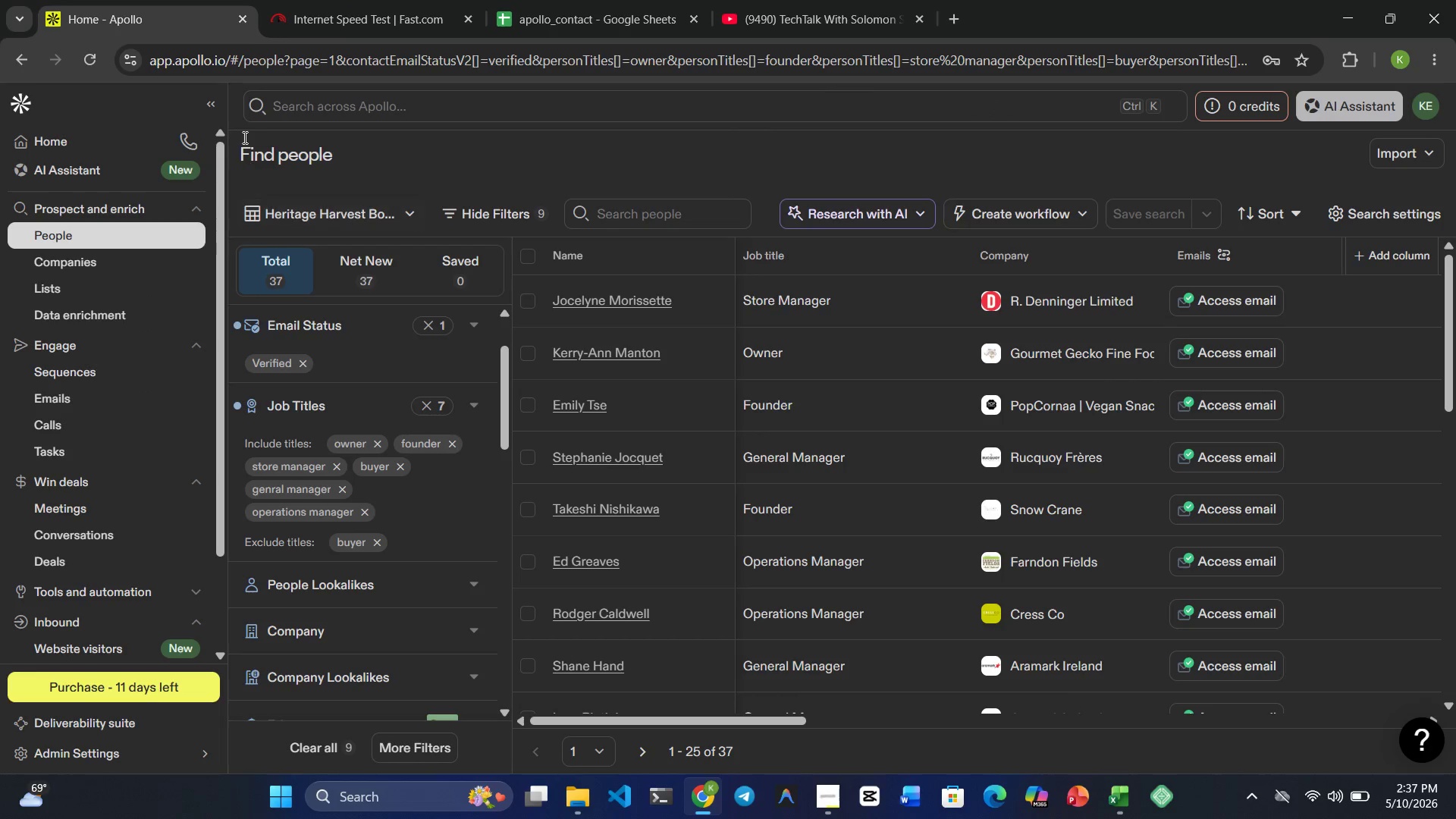 
left_click([209, 108])
 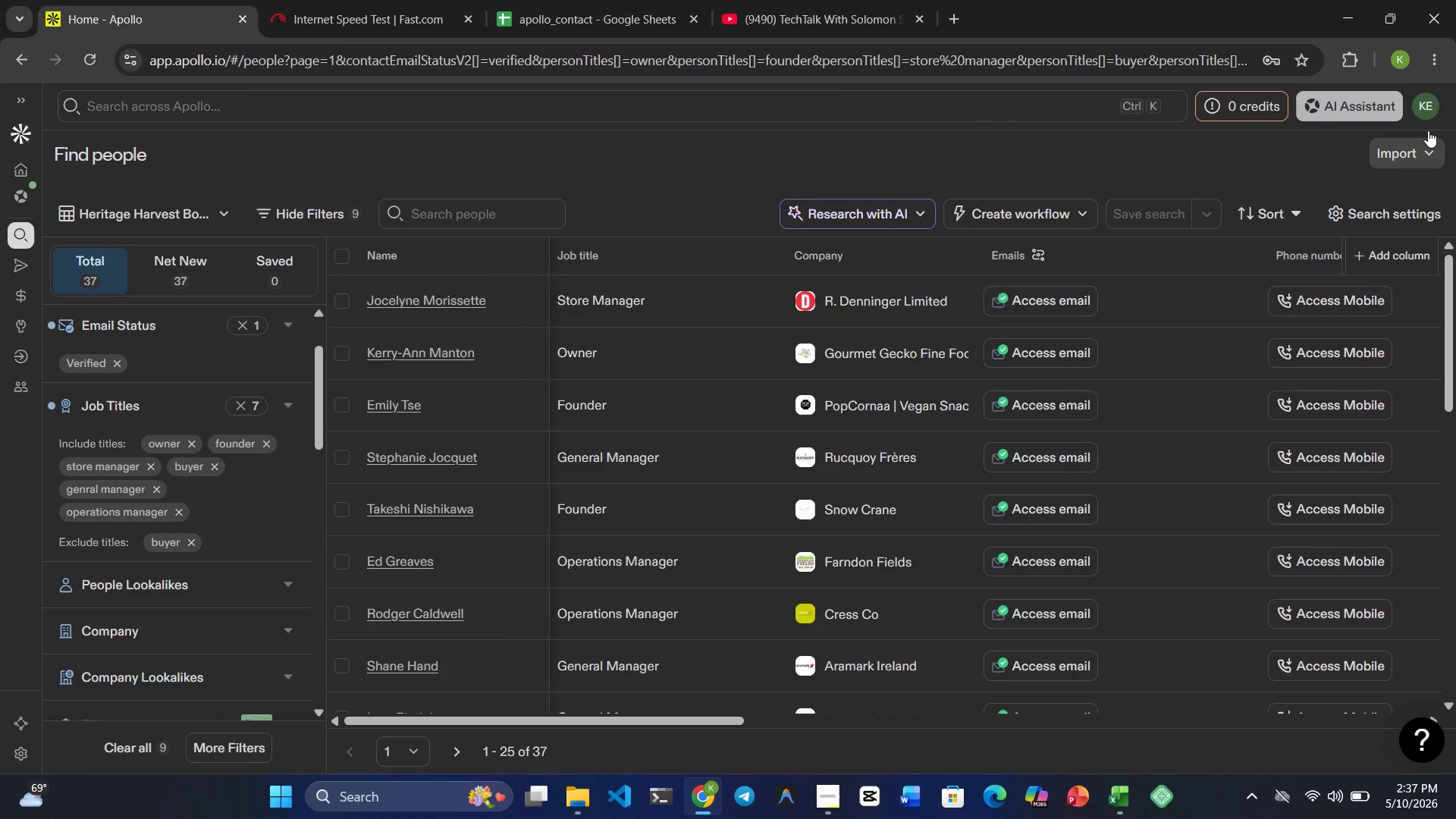 
left_click([1430, 57])
 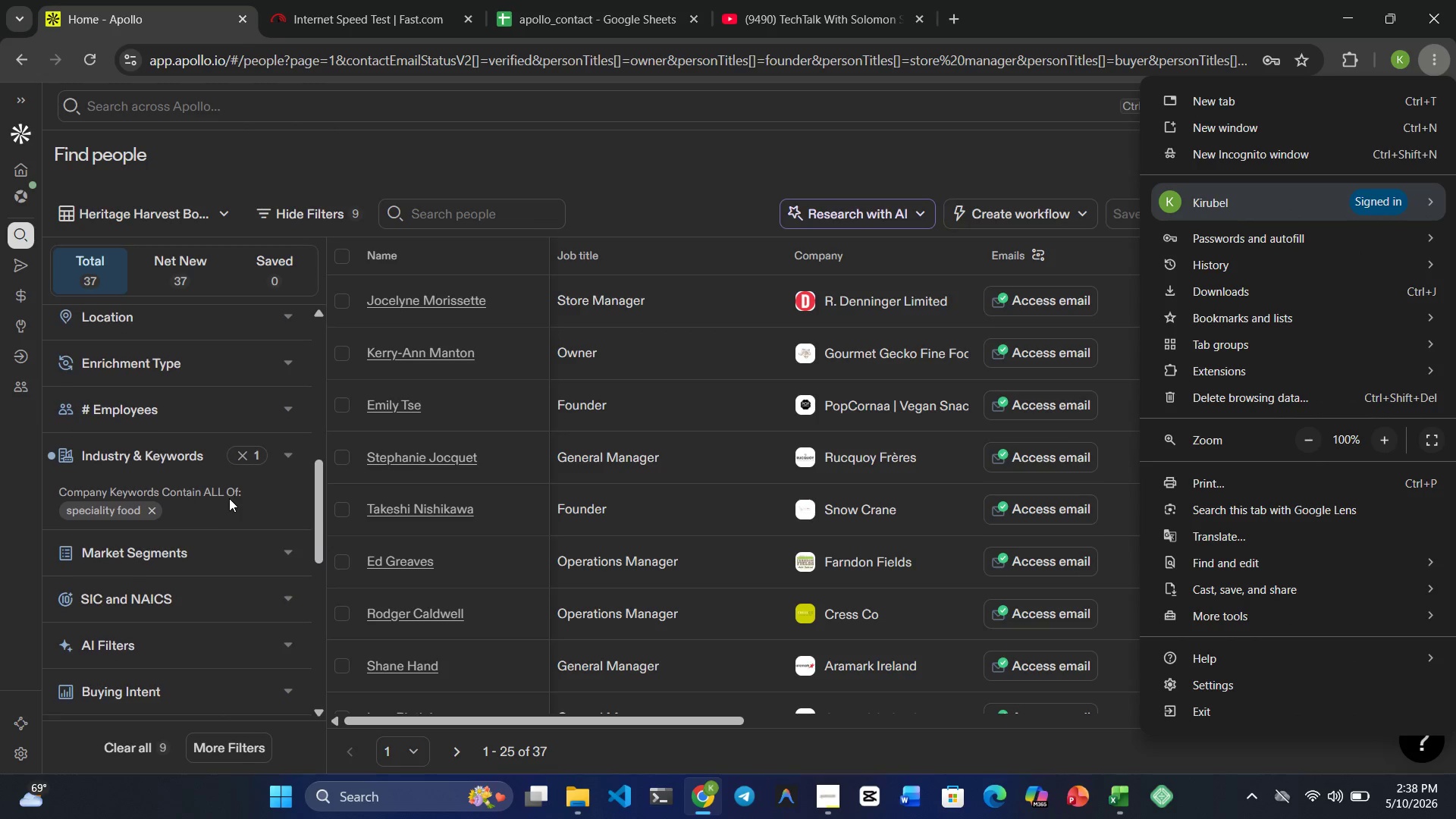 
wait(8.66)
 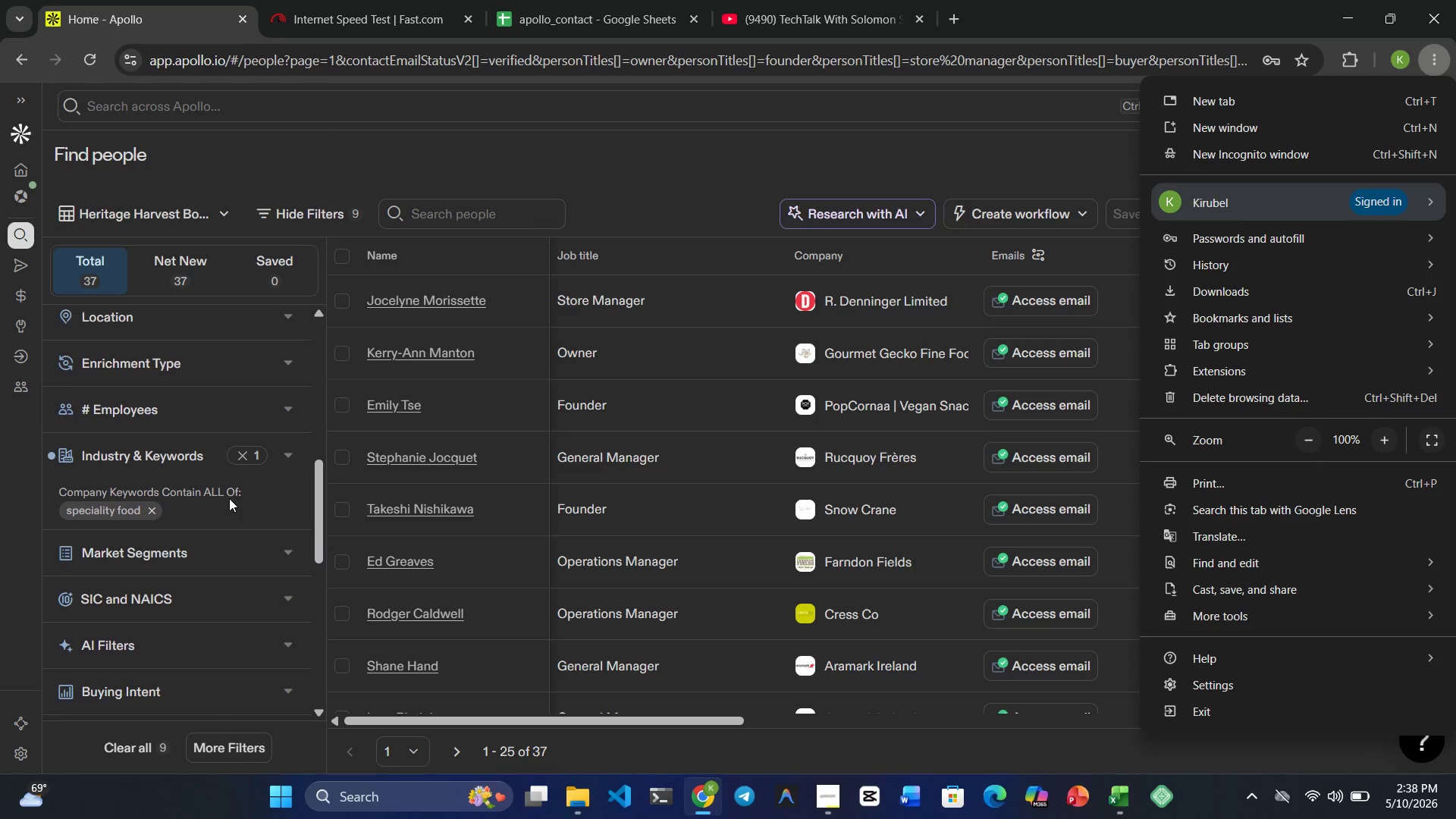 
key(PrintScreen)
 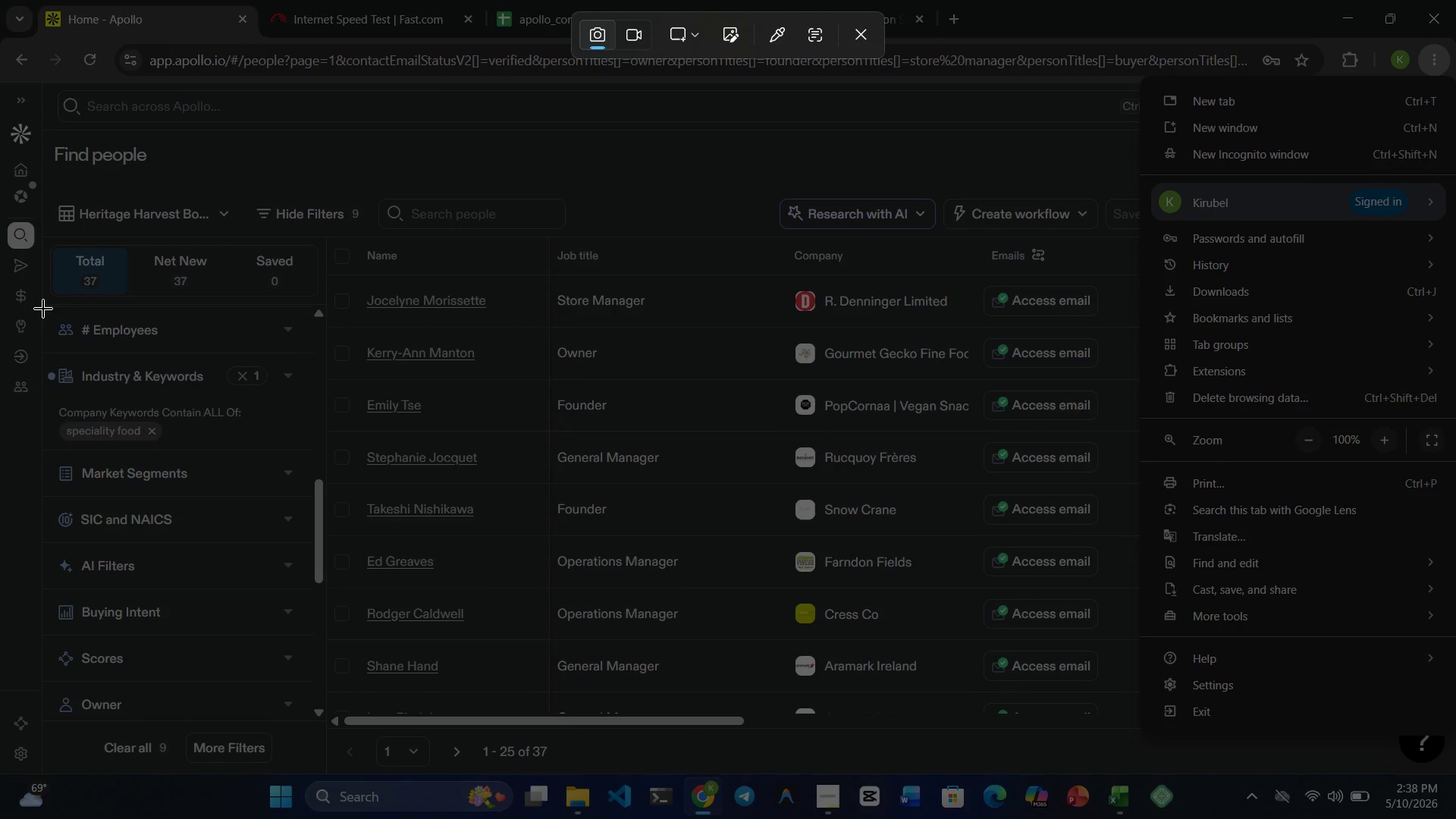 
left_click_drag(start_coordinate=[42, 303], to_coordinate=[332, 504])
 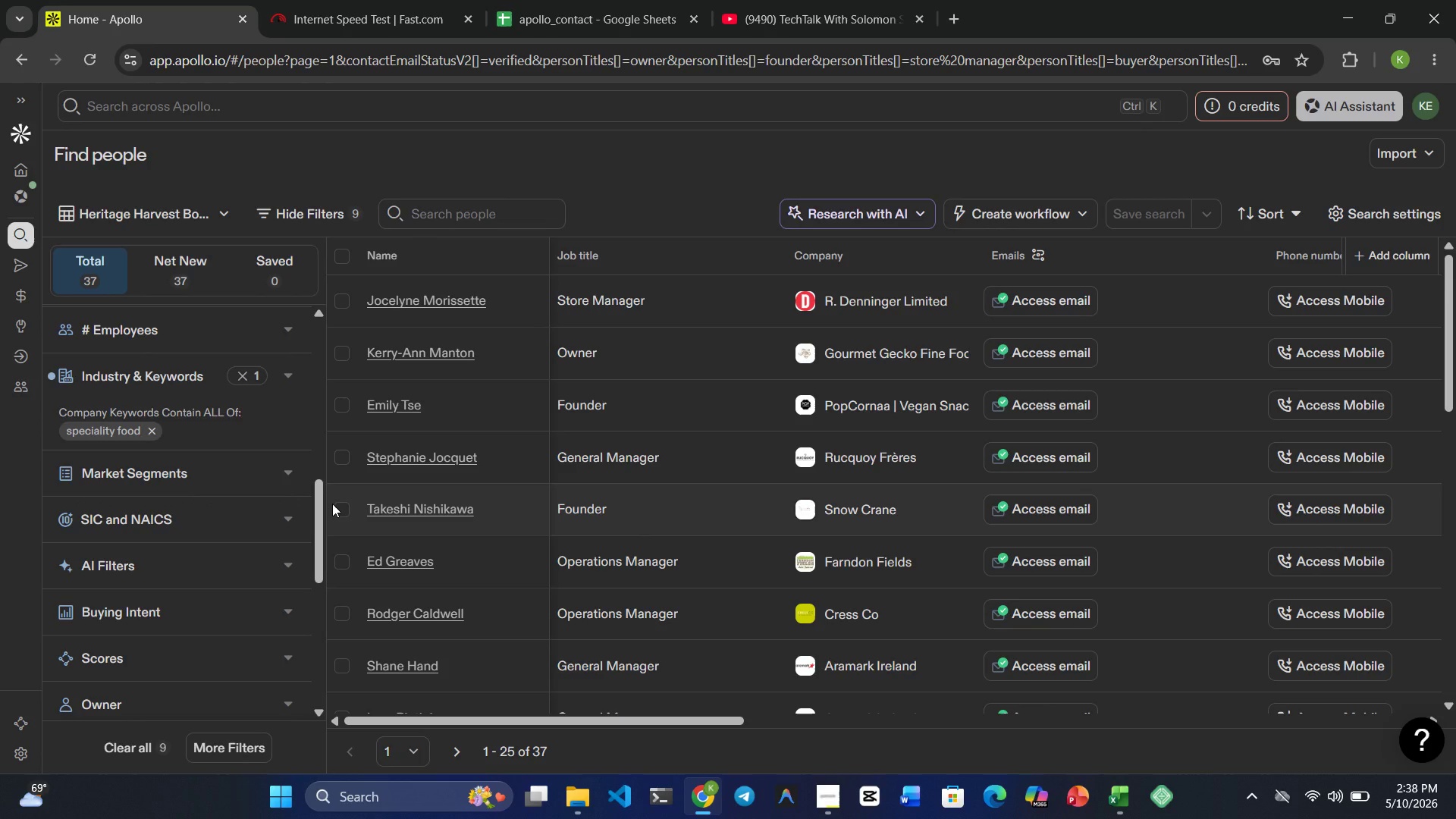 
wait(53.23)
 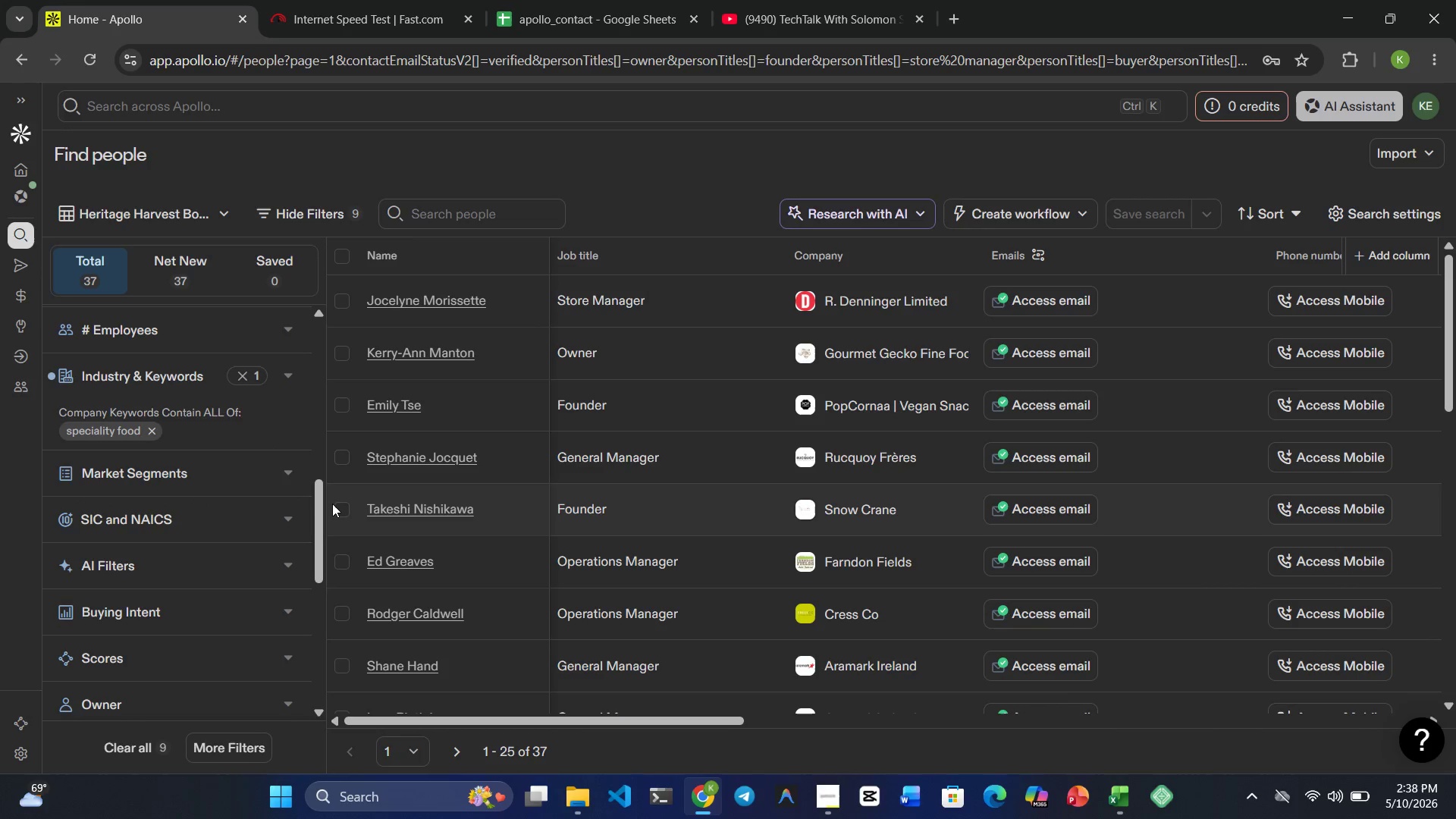 
key(Meta+1)
 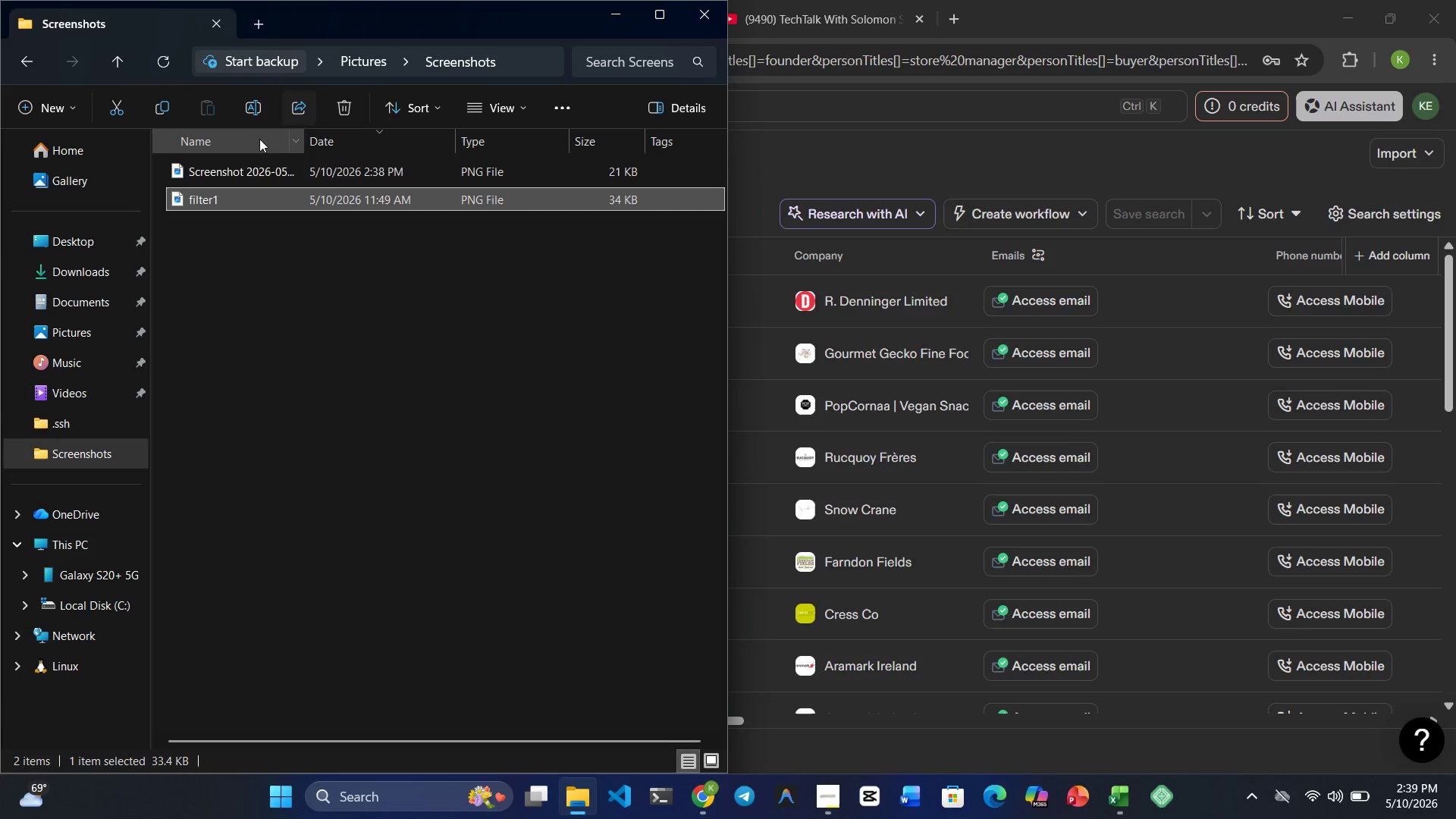 
double_click([256, 169])
 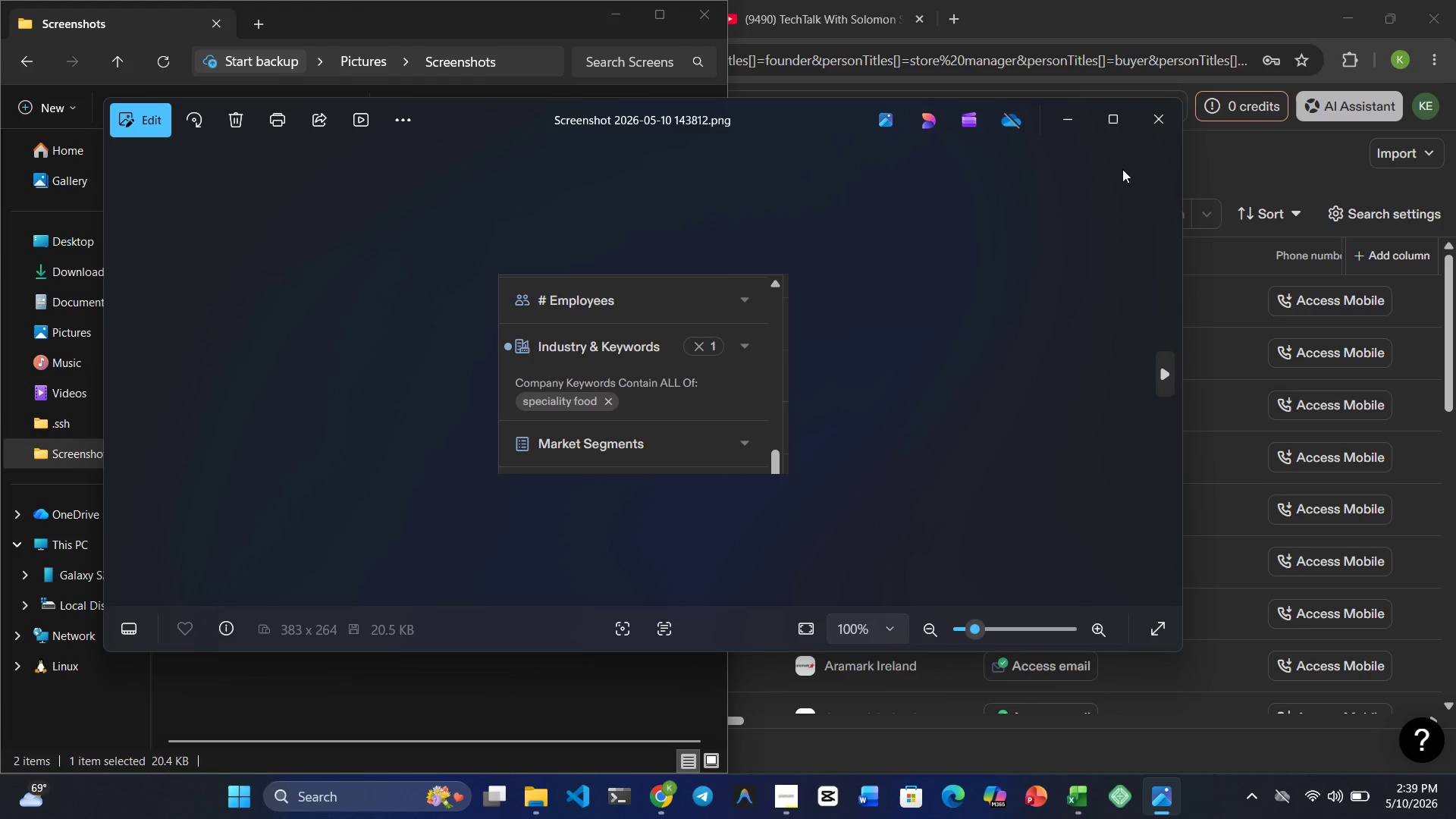 
left_click_drag(start_coordinate=[1170, 114], to_coordinate=[1167, 119])
 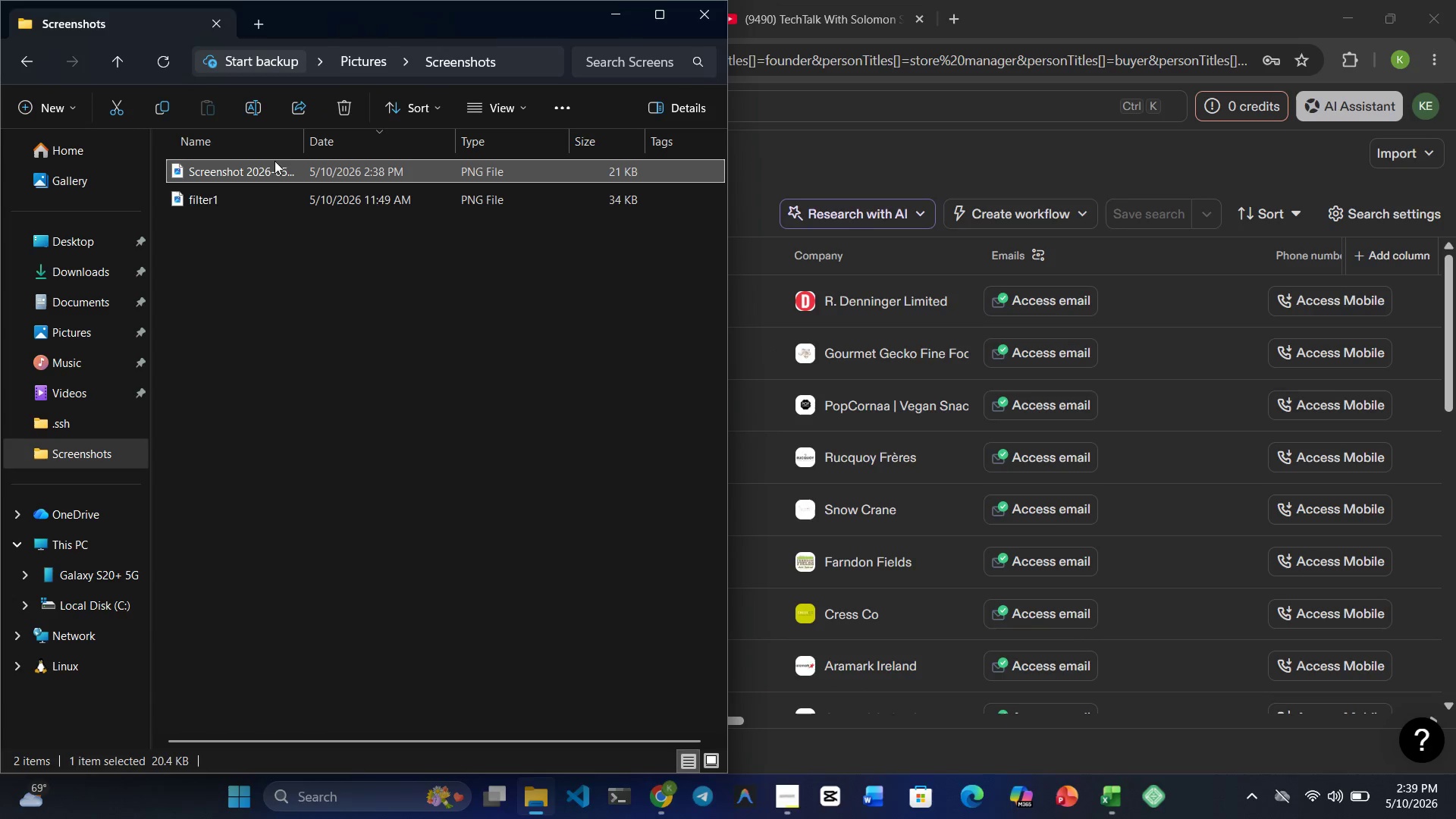 
mouse_move([268, 161])
 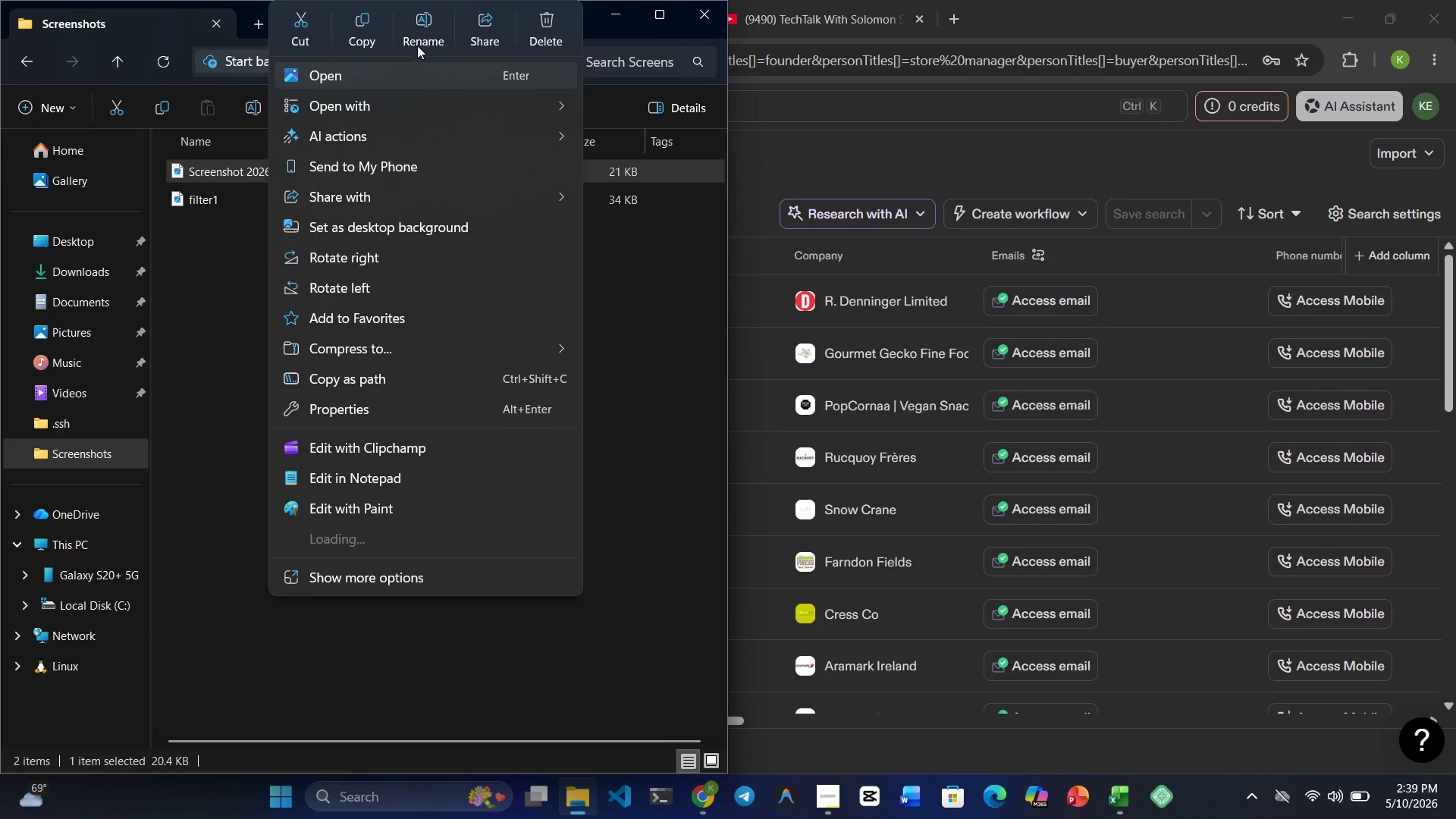 
double_click([417, 46])
 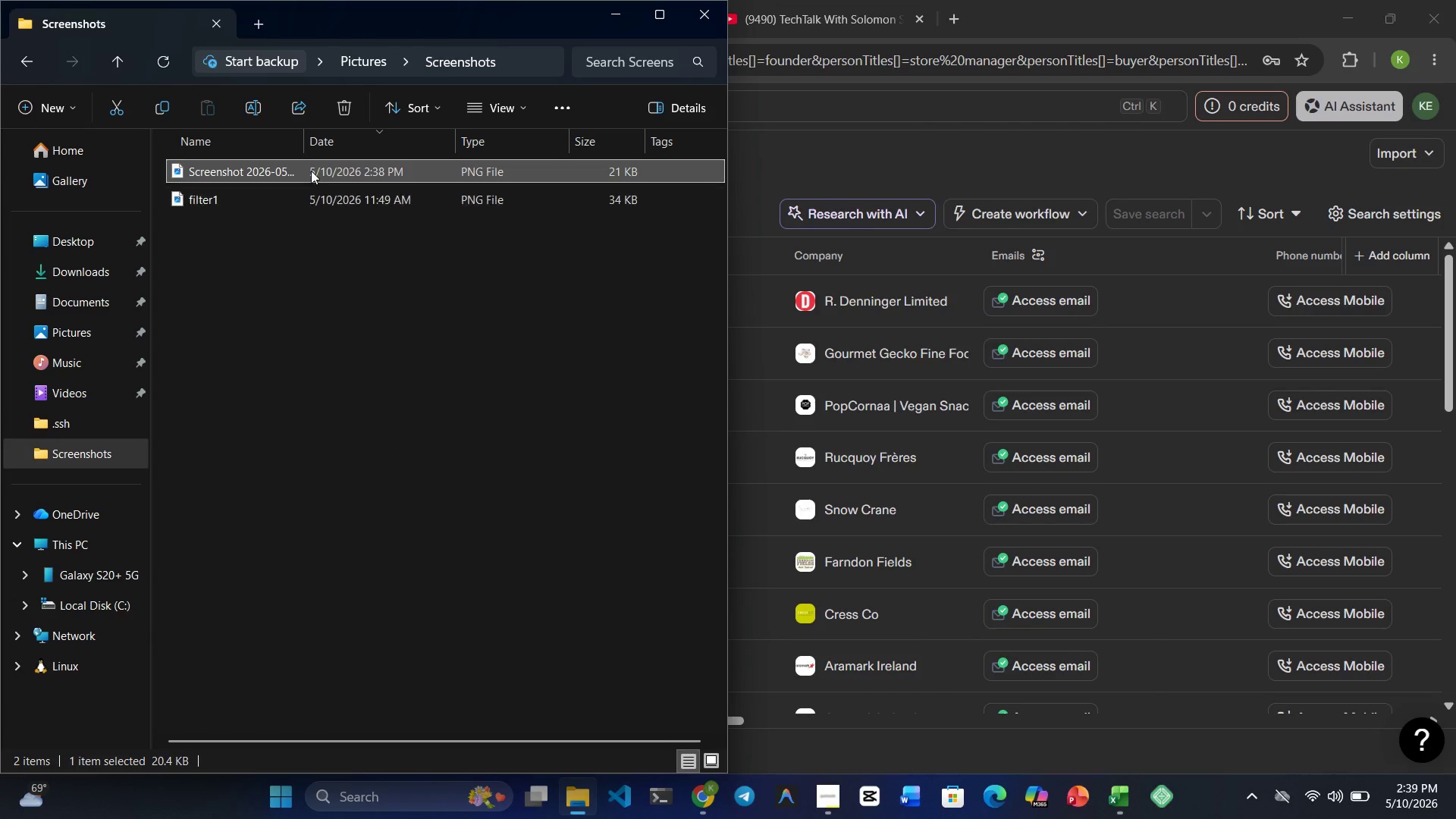 
right_click([309, 165])
 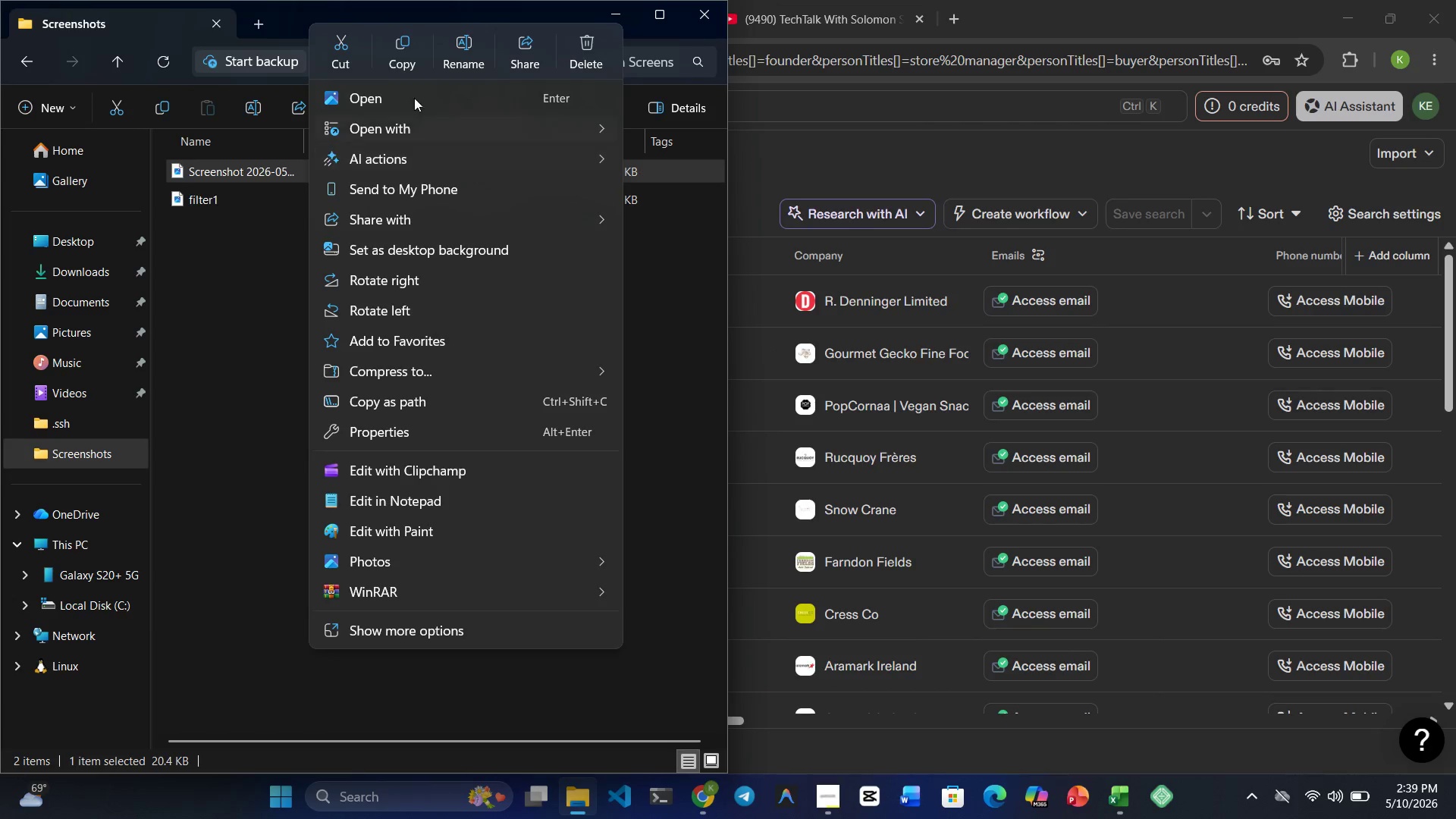 
left_click([465, 56])
 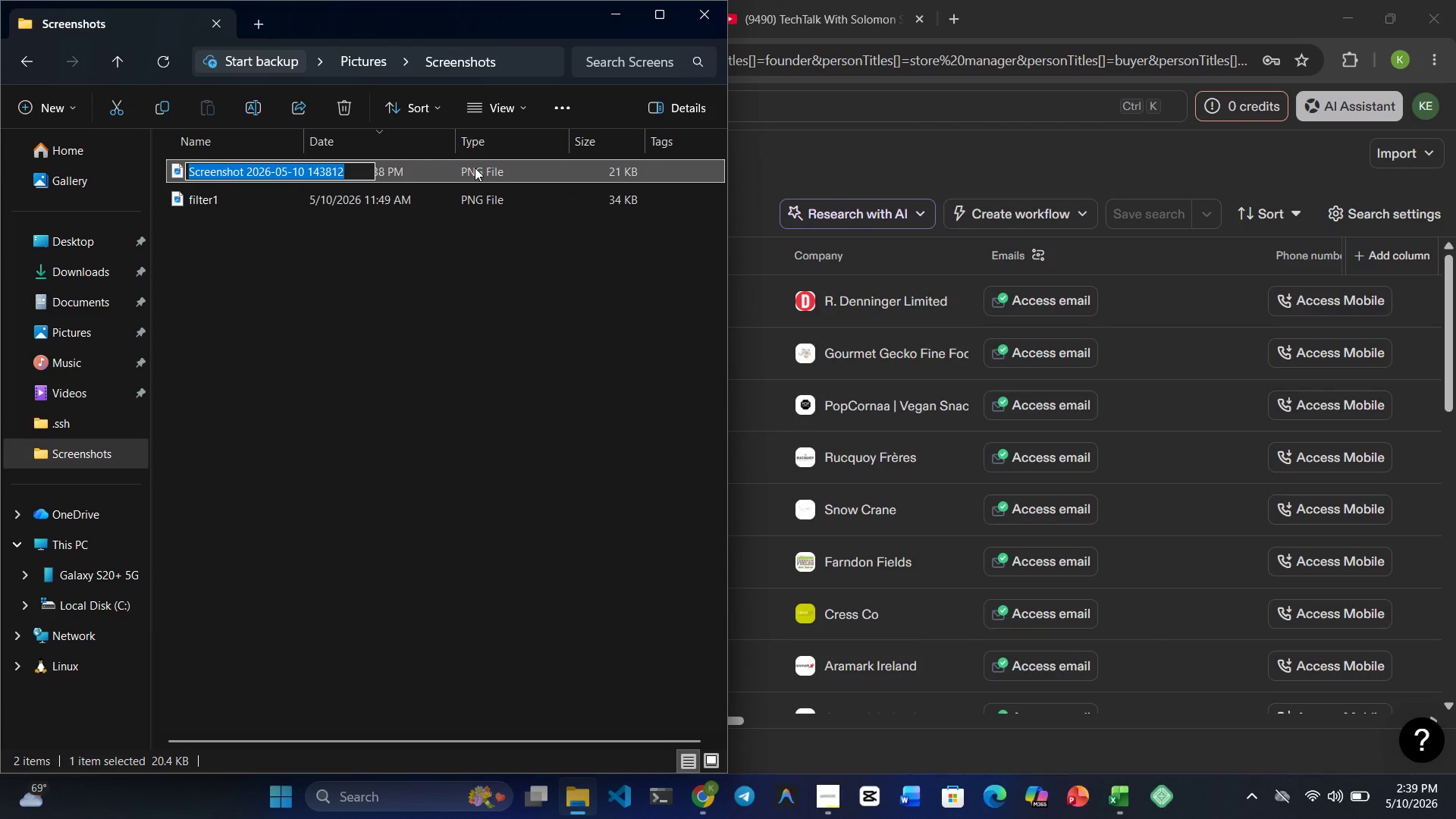 
type(filter2)
 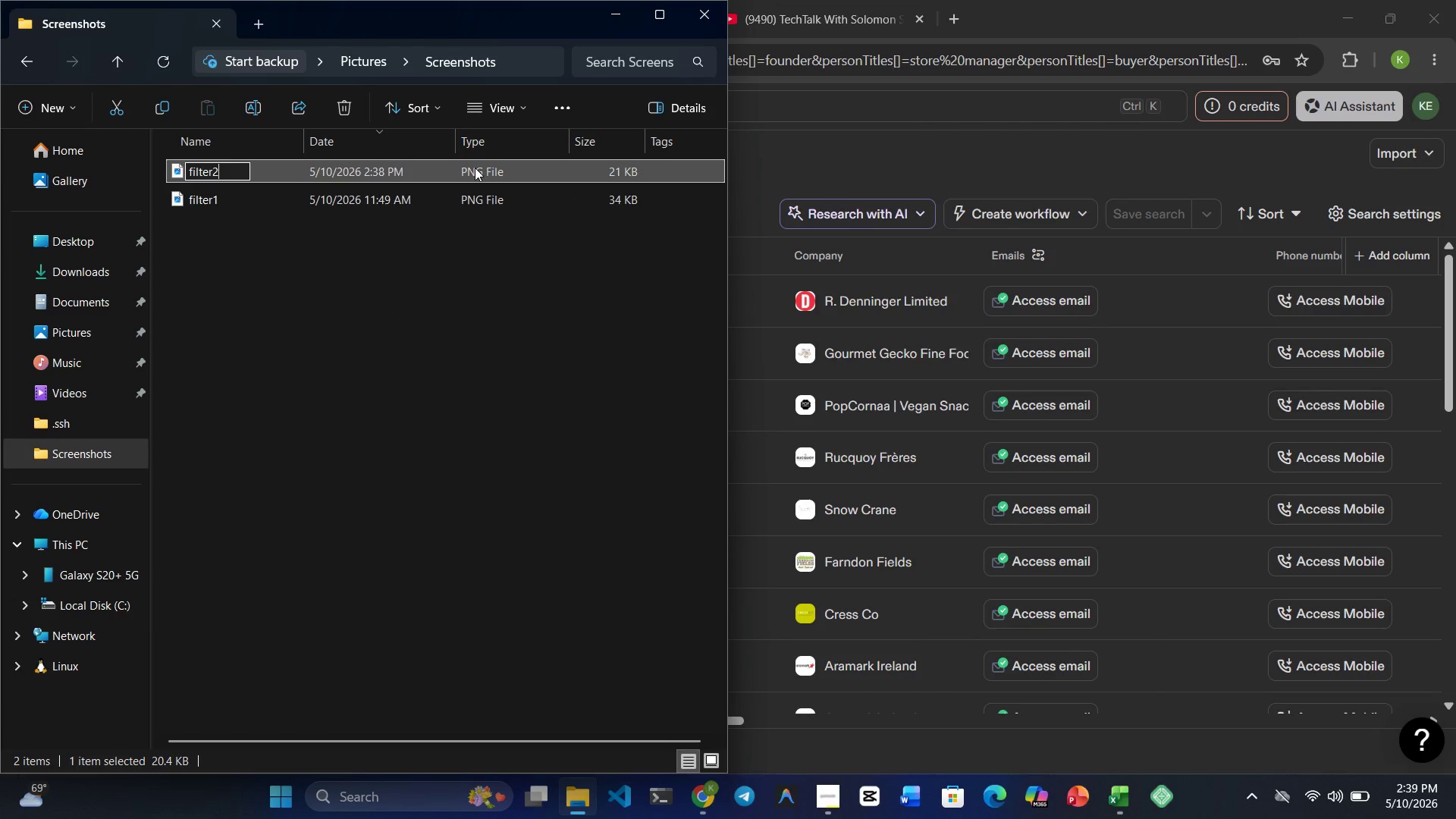 
key(Enter)
 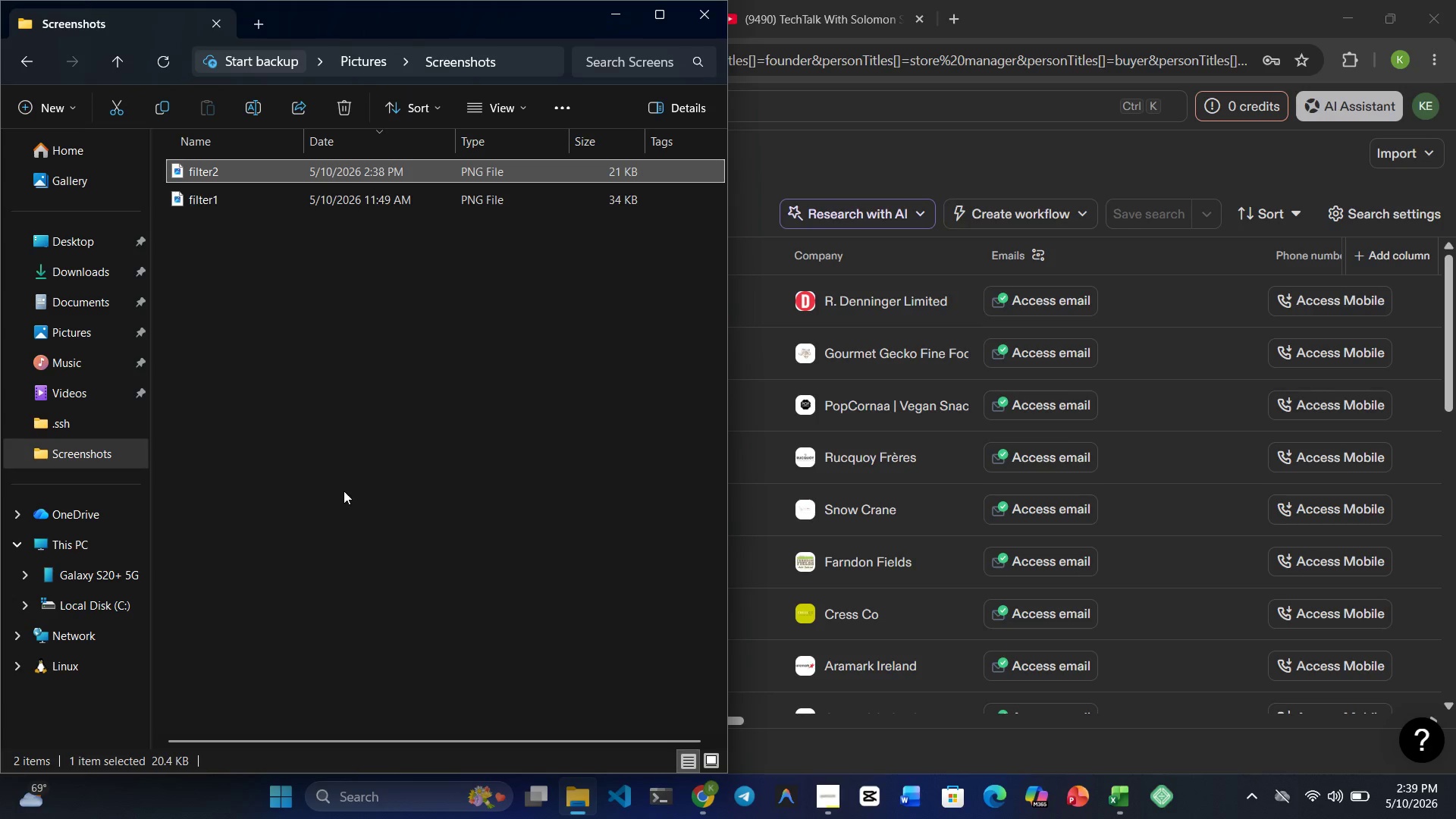 
wait(9.59)
 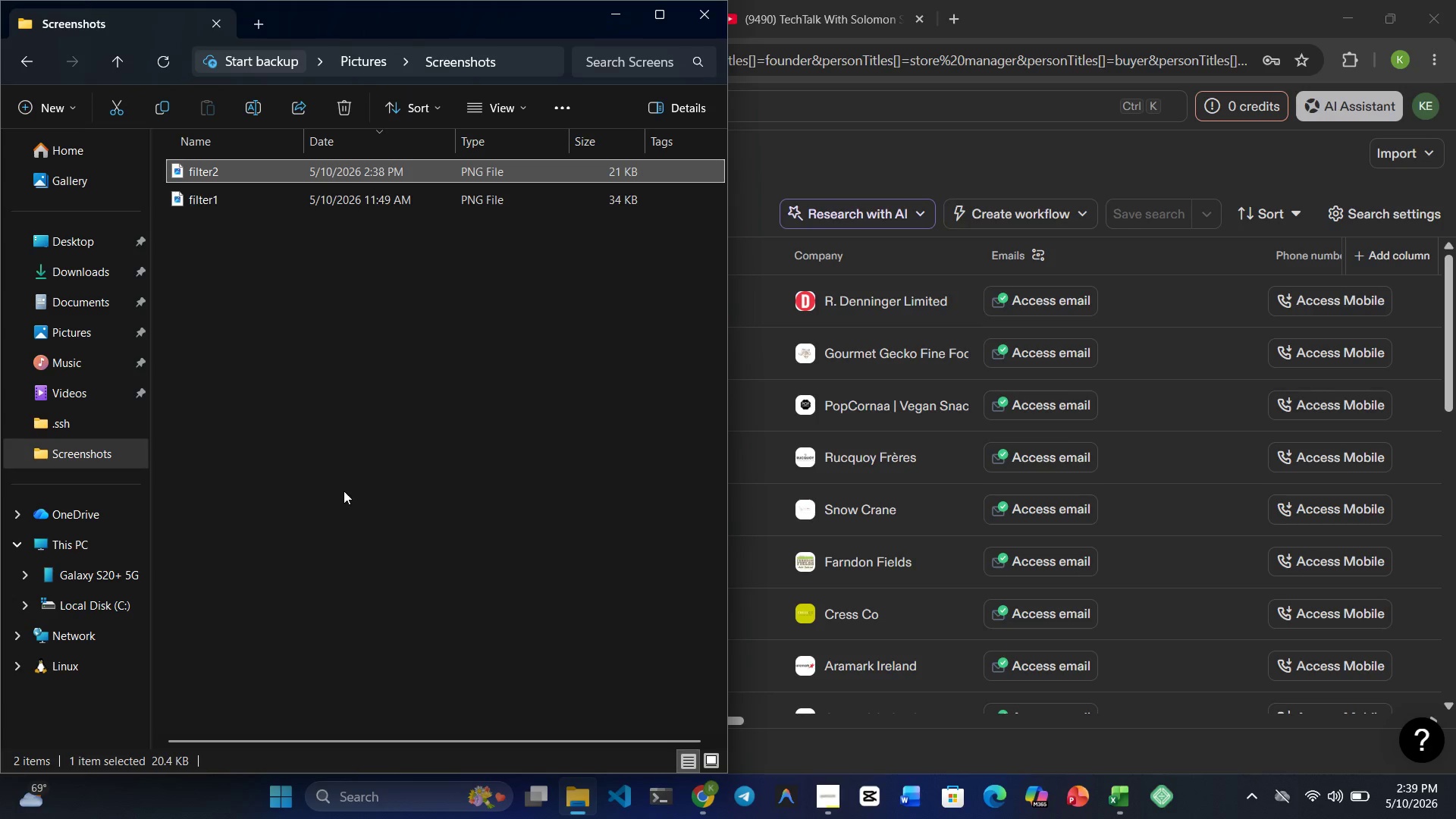 
left_click([701, 784])
 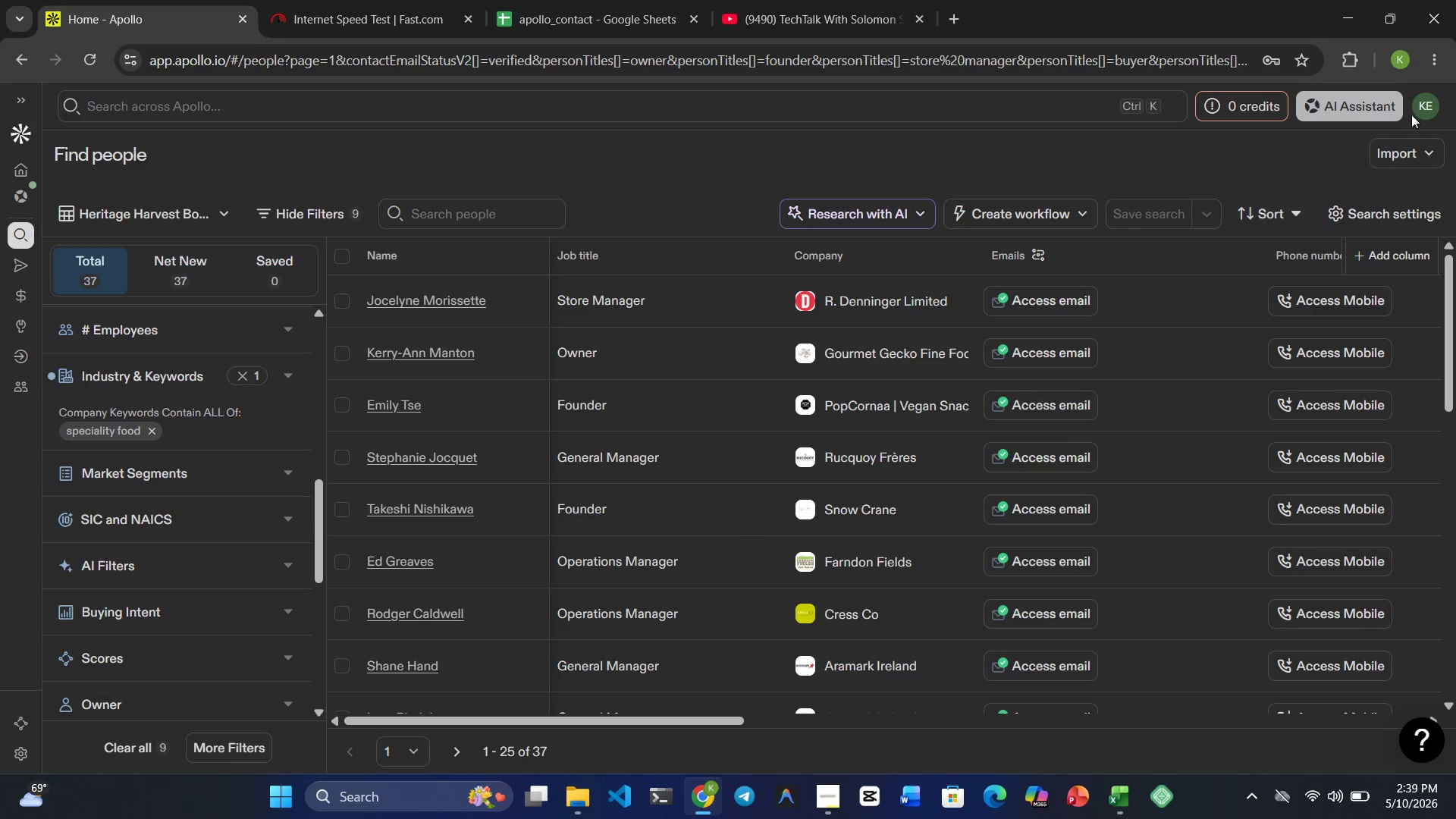 
left_click([1428, 61])
 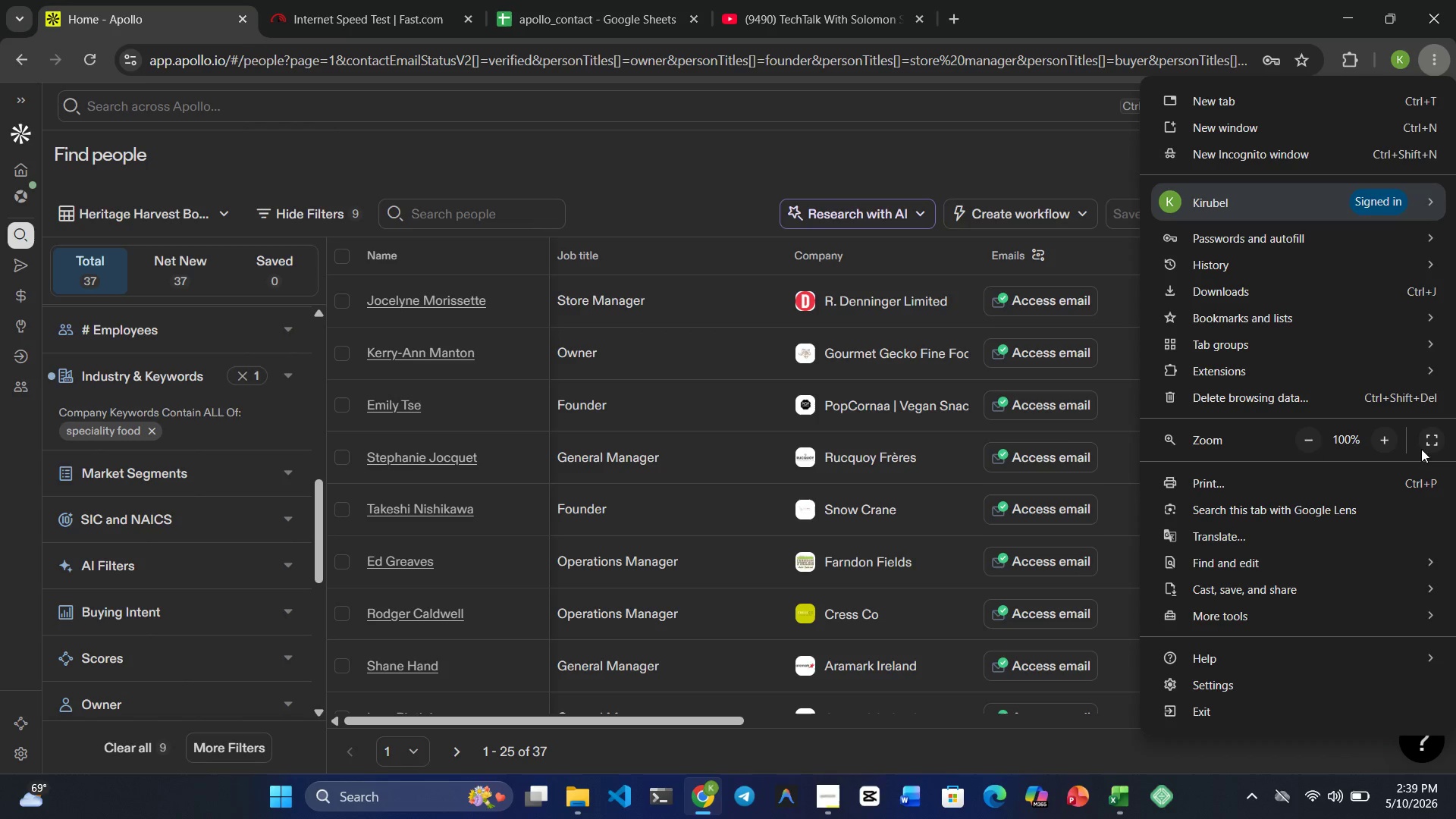 
left_click([1427, 428])
 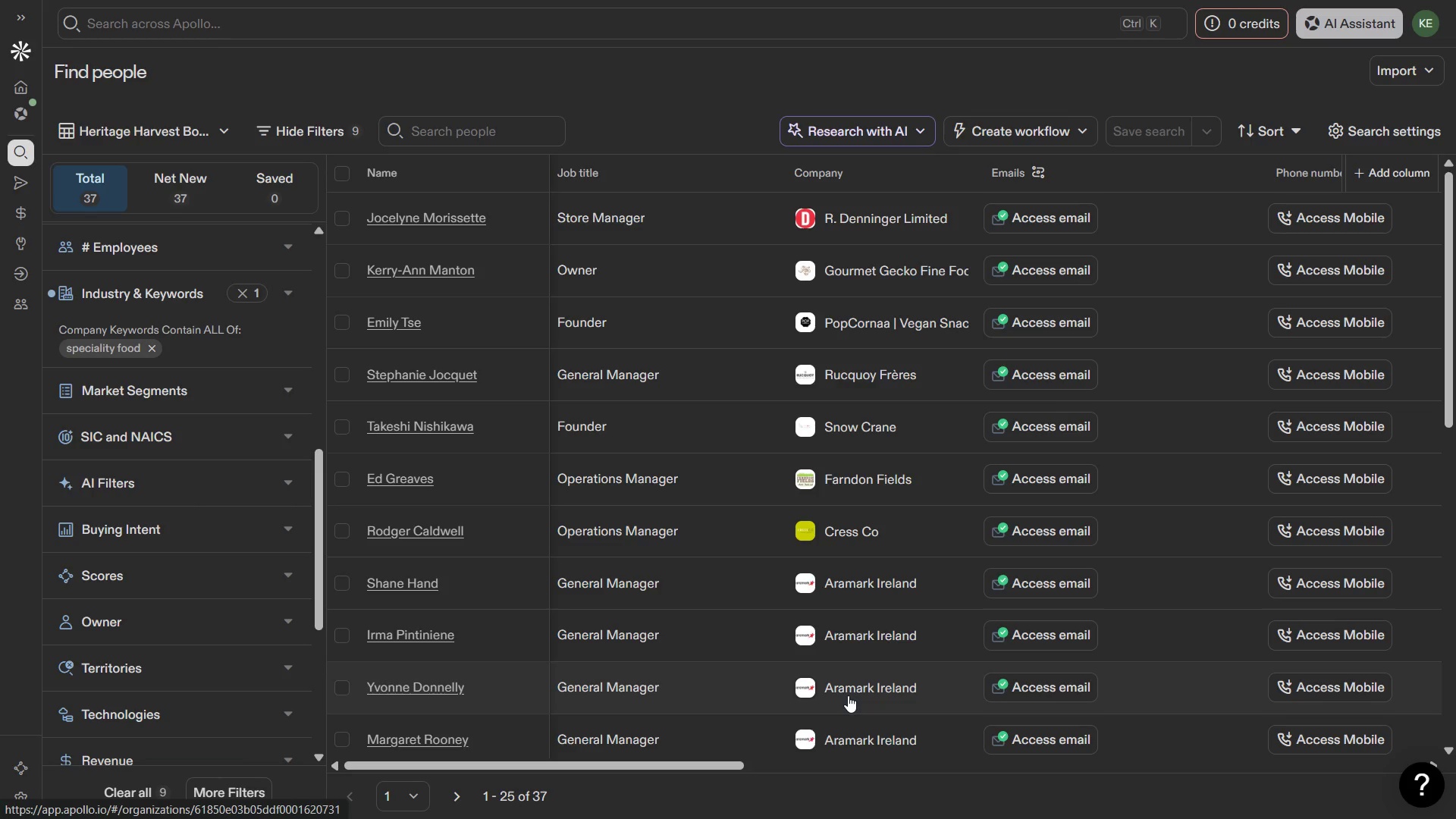 
wait(16.36)
 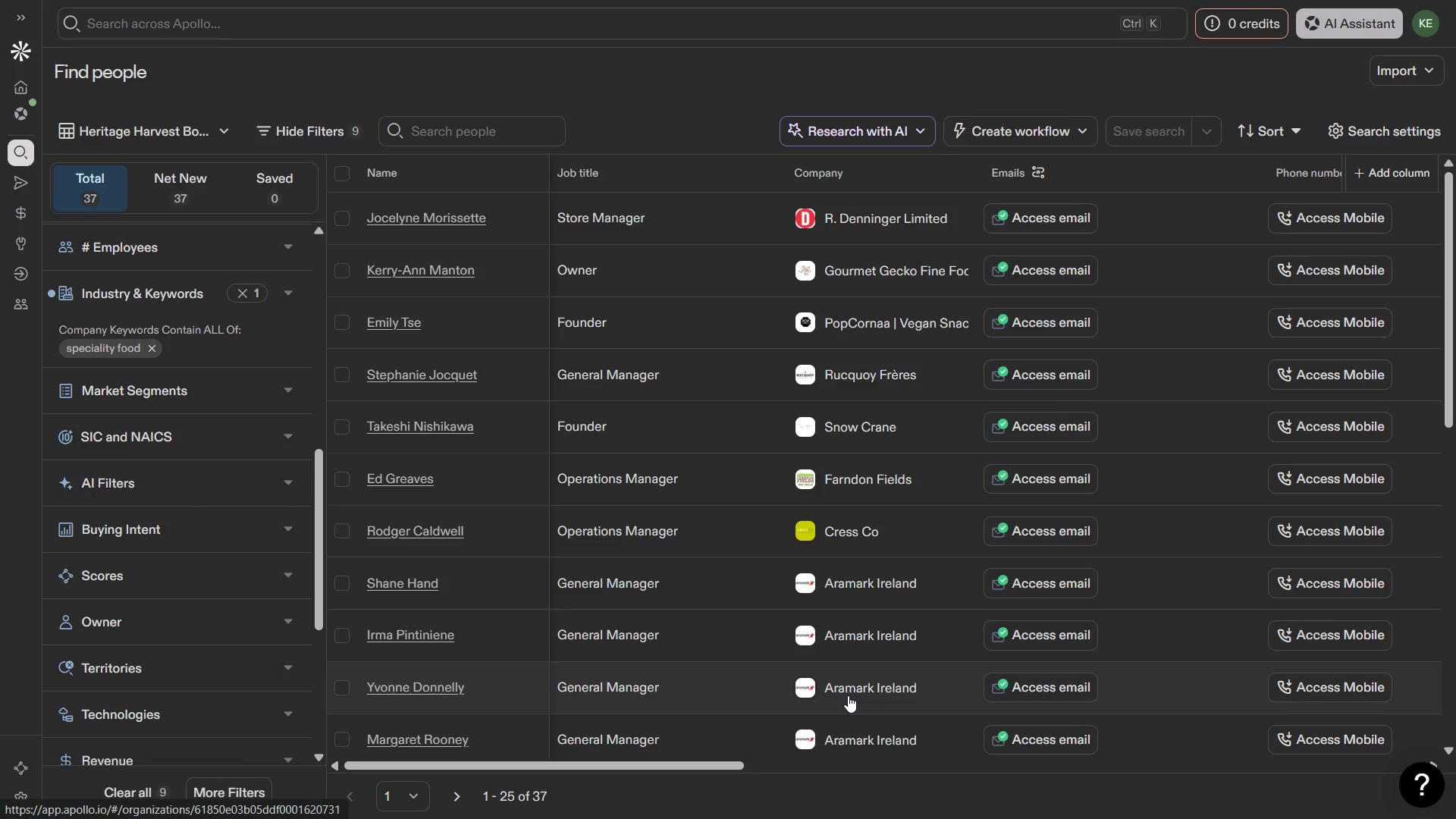 
left_click([713, 60])
 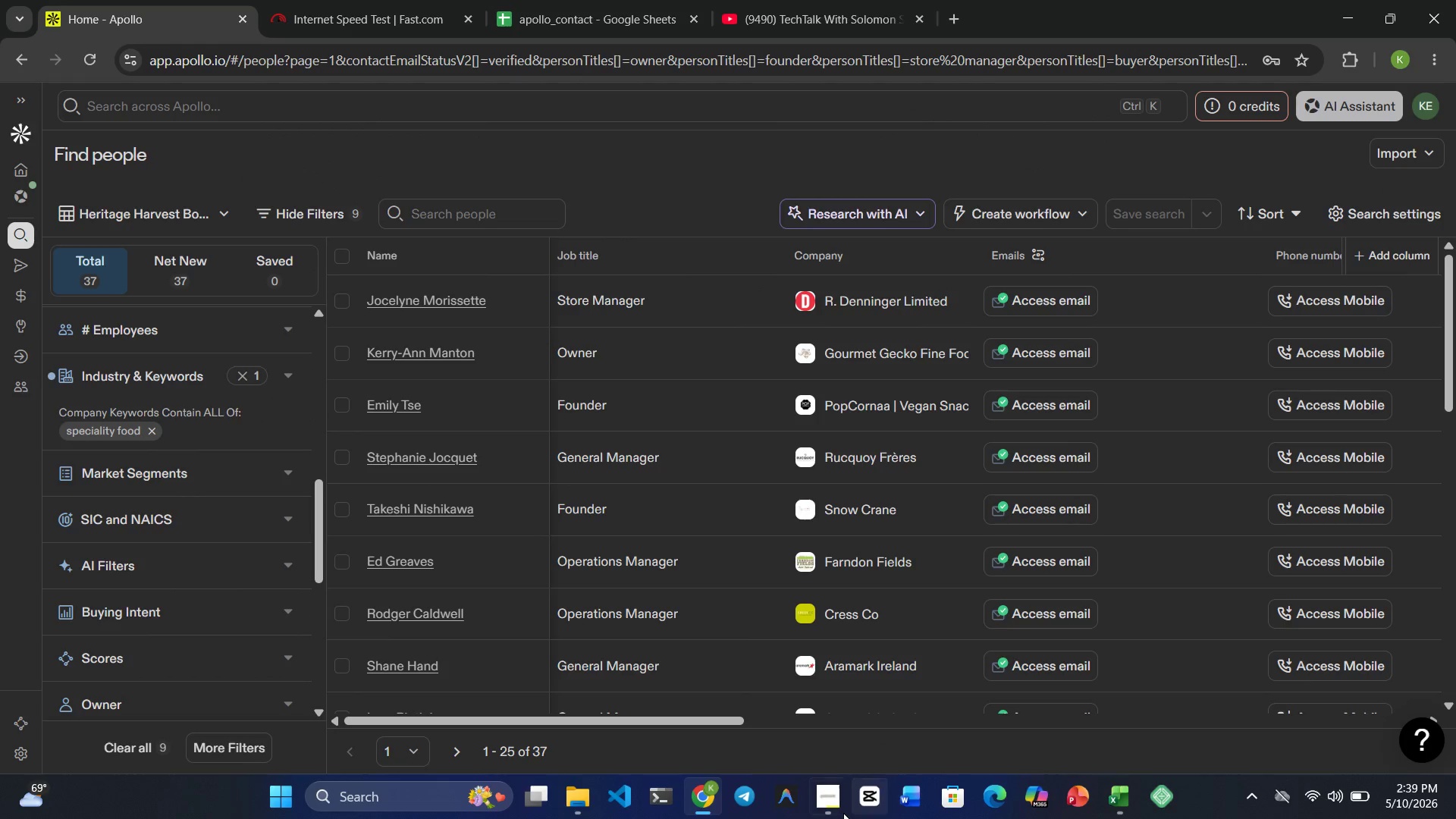 
left_click([839, 811])